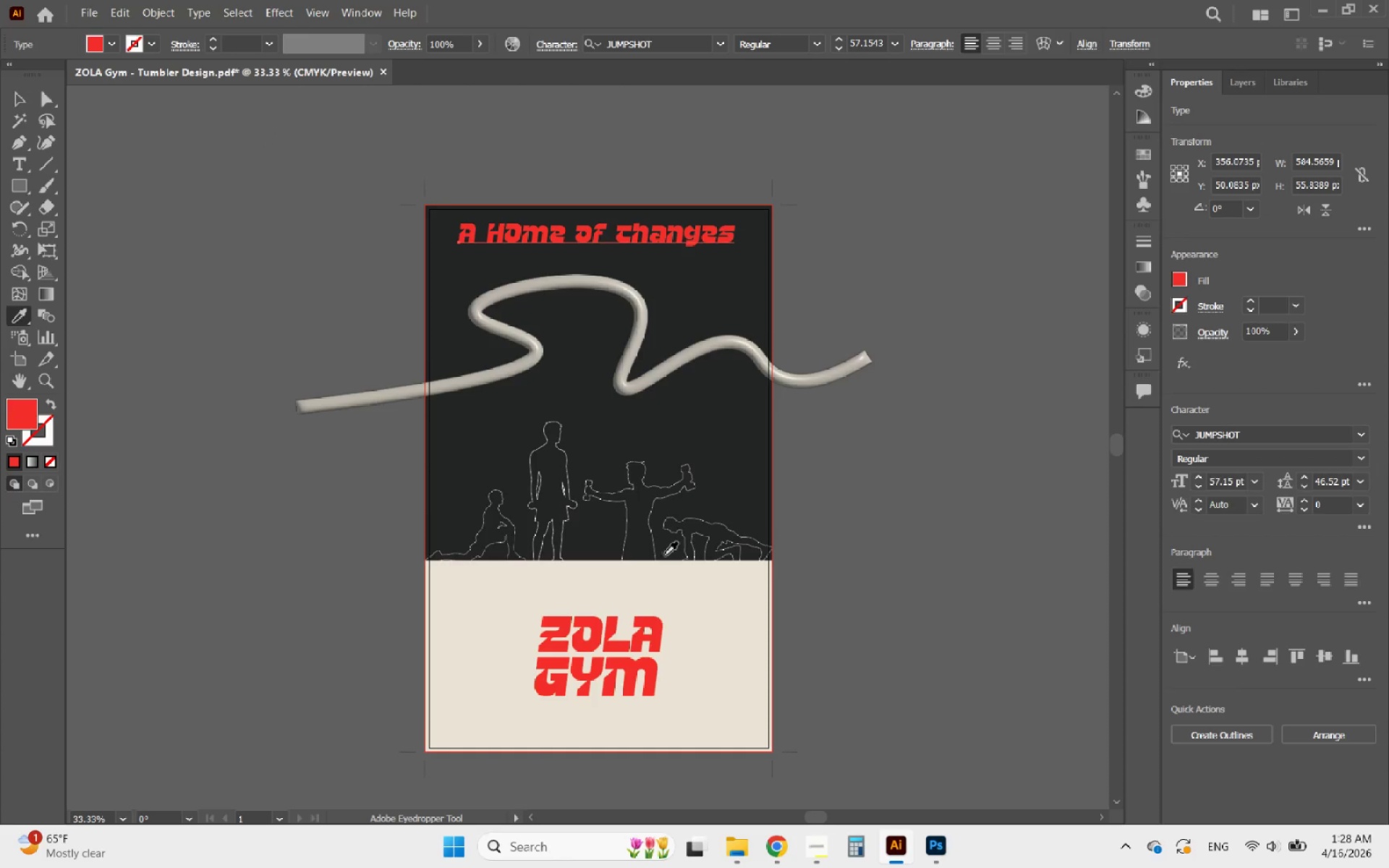 
left_click([700, 616])
 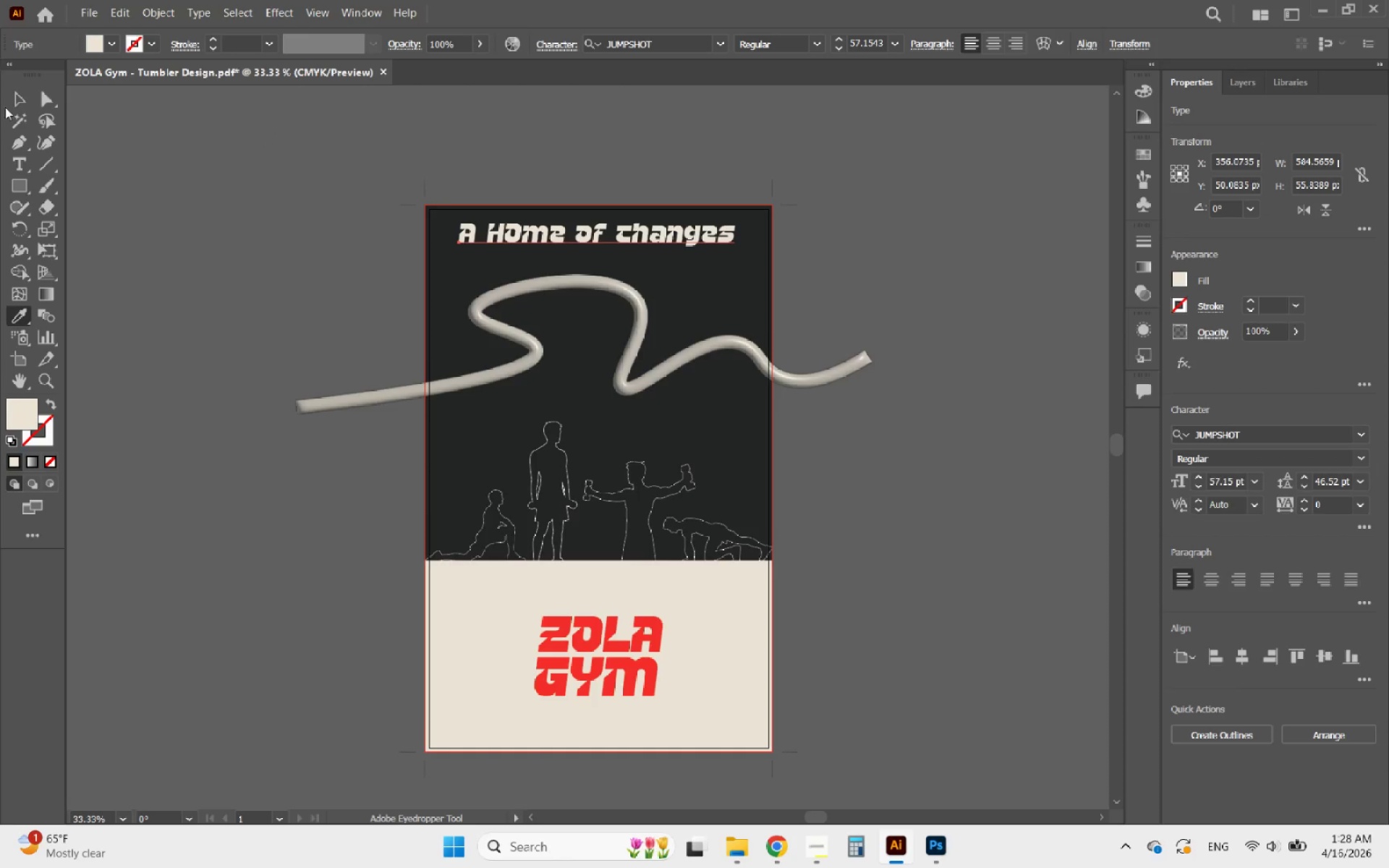 
left_click([13, 104])
 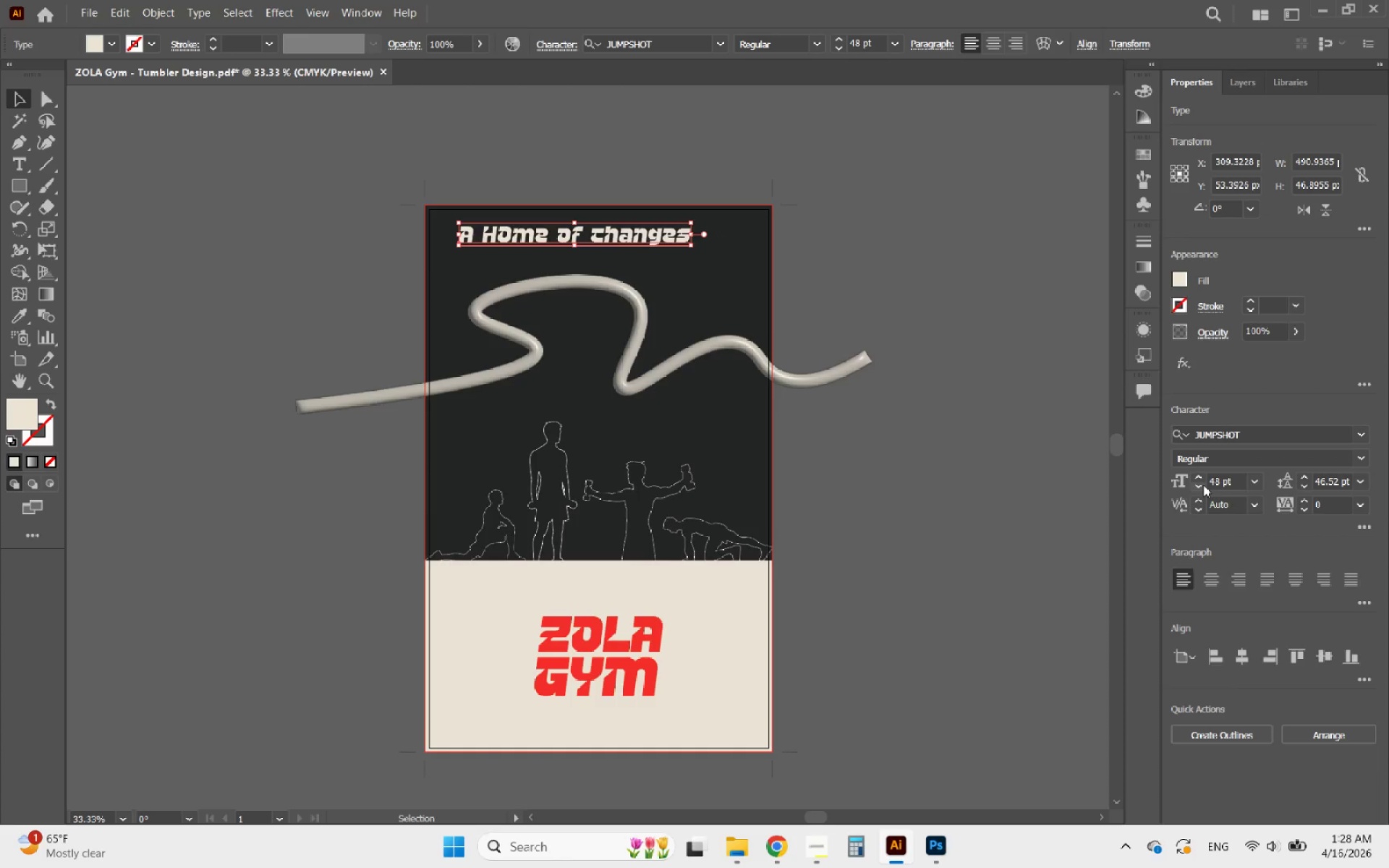 
left_click([1203, 477])
 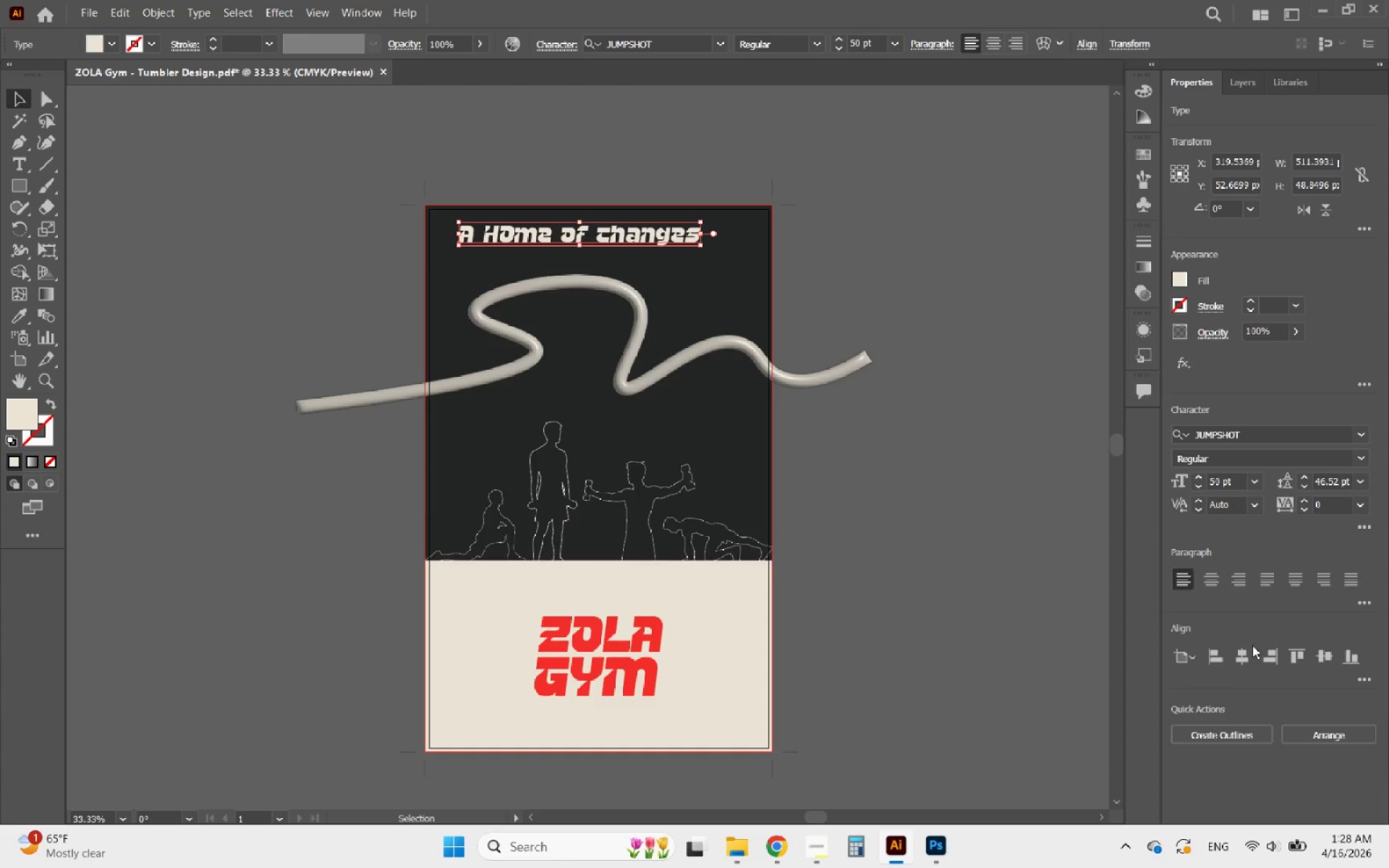 
left_click([1250, 655])
 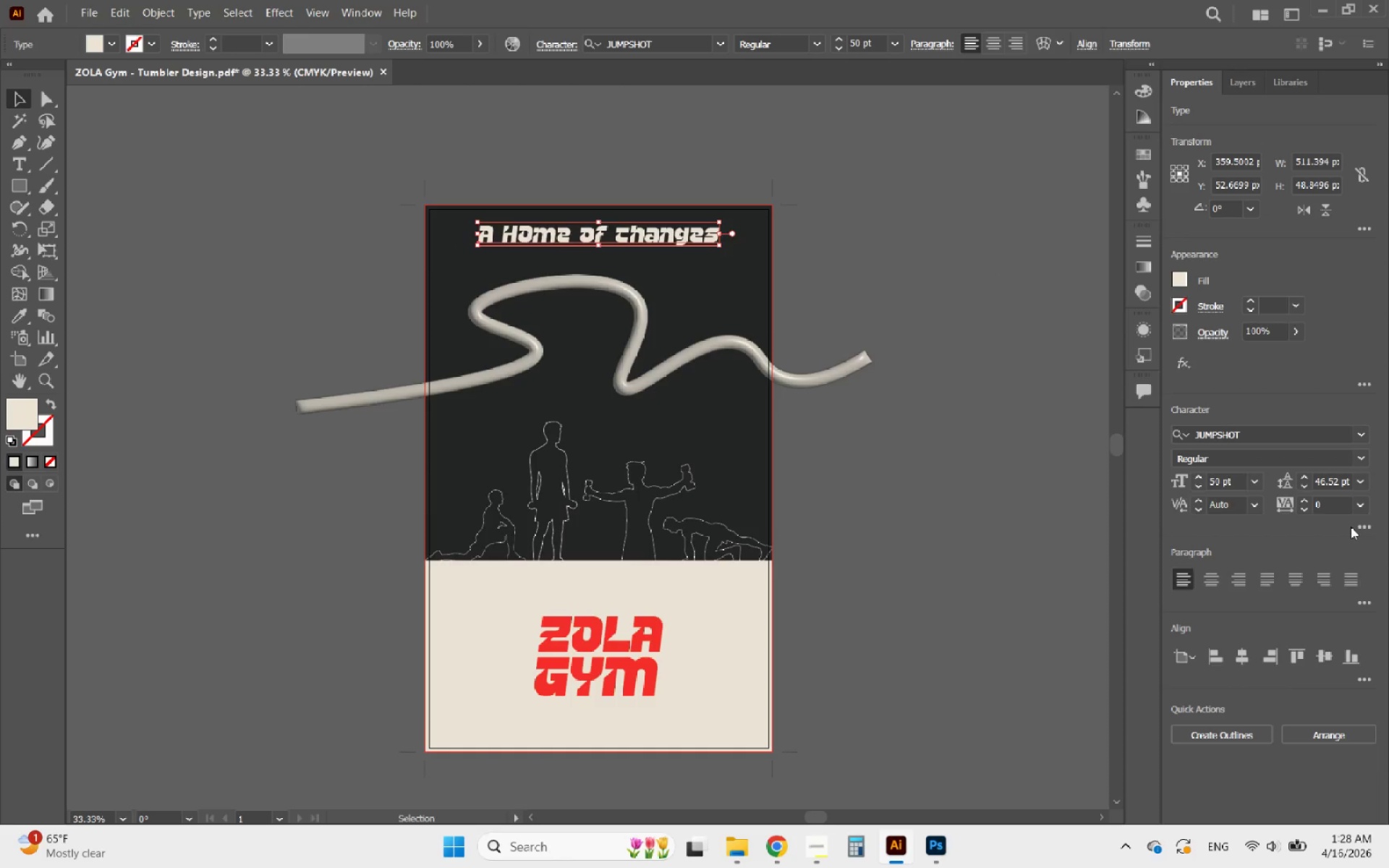 
wait(5.25)
 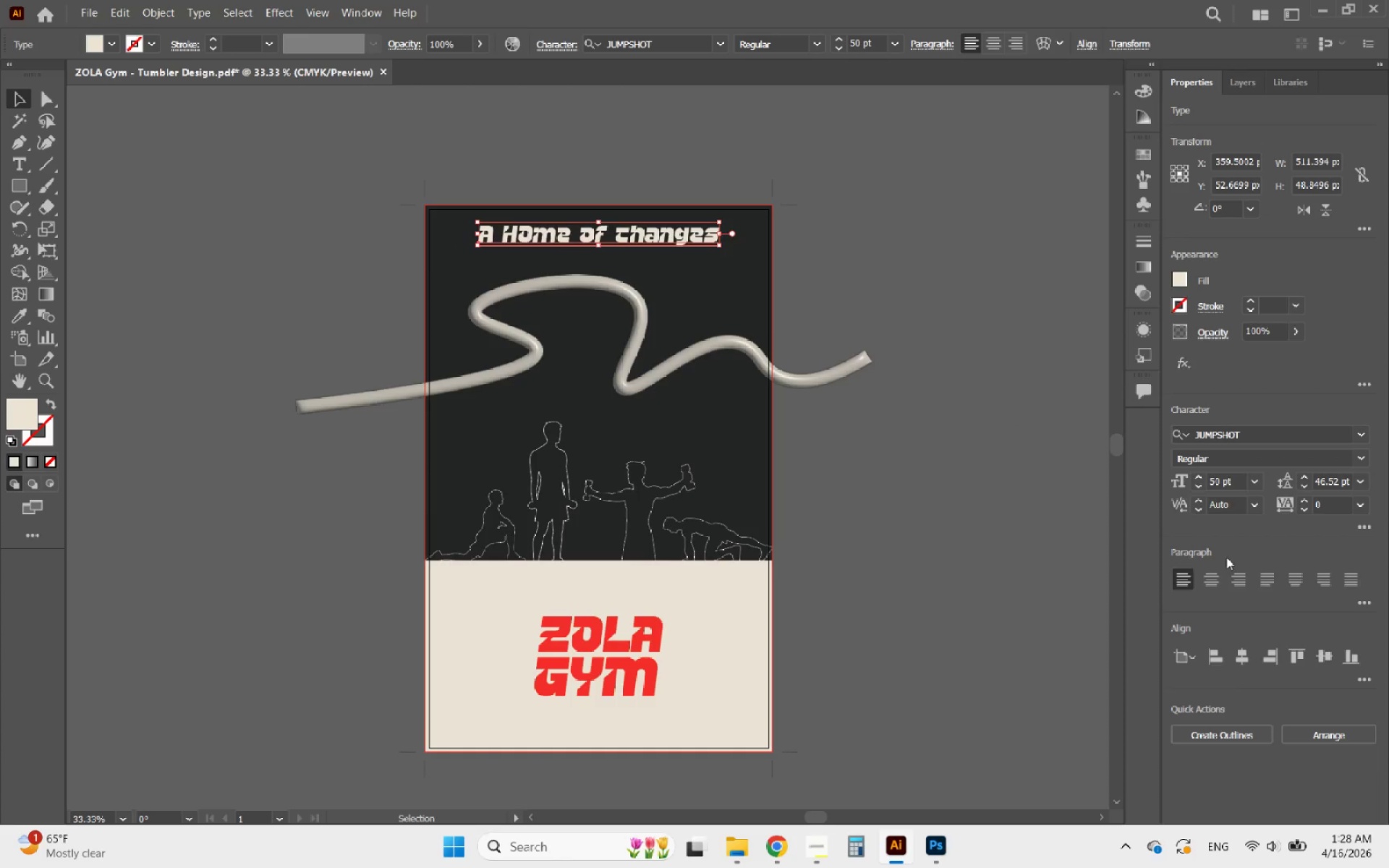 
left_click([1356, 527])
 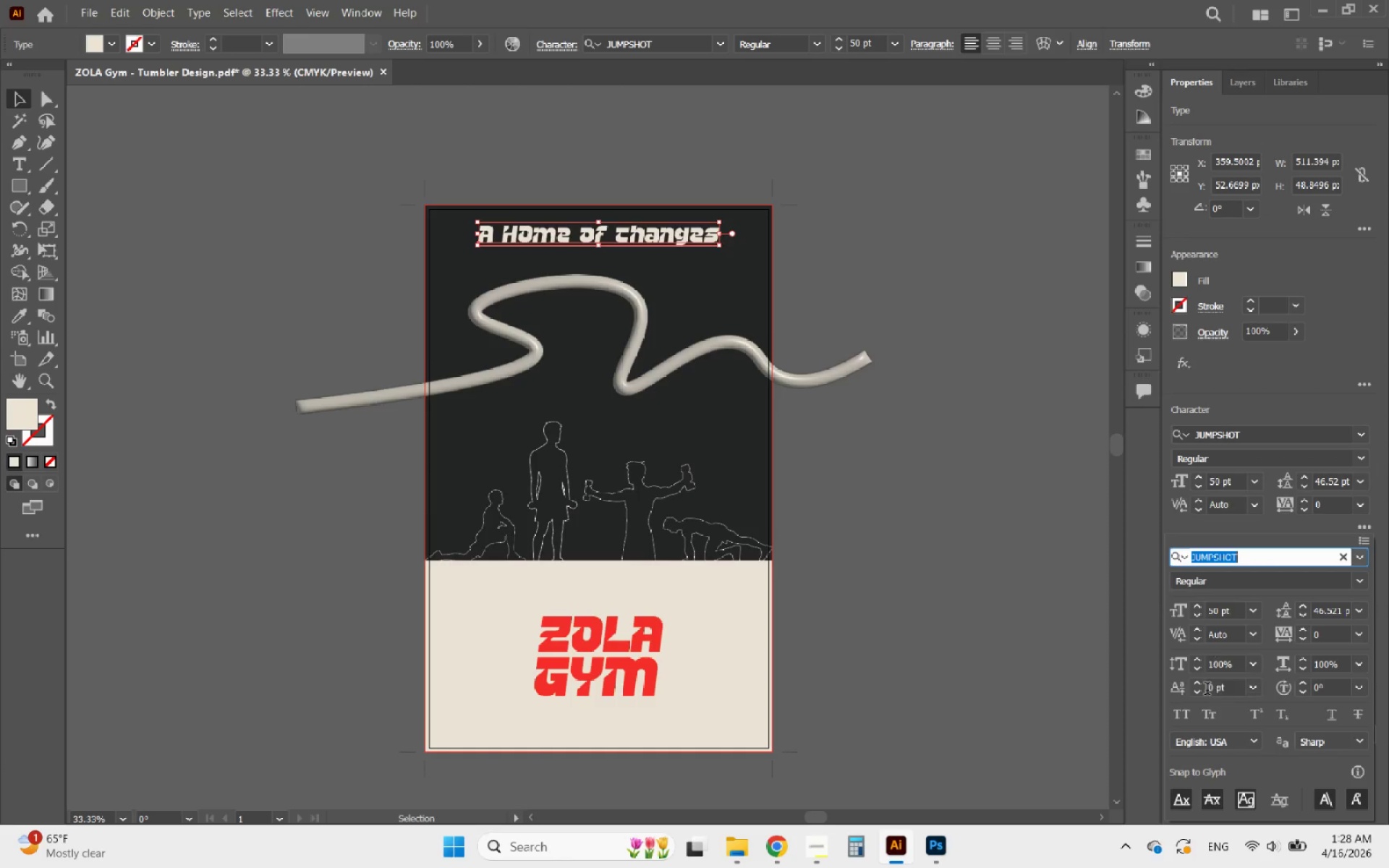 
left_click([1186, 707])
 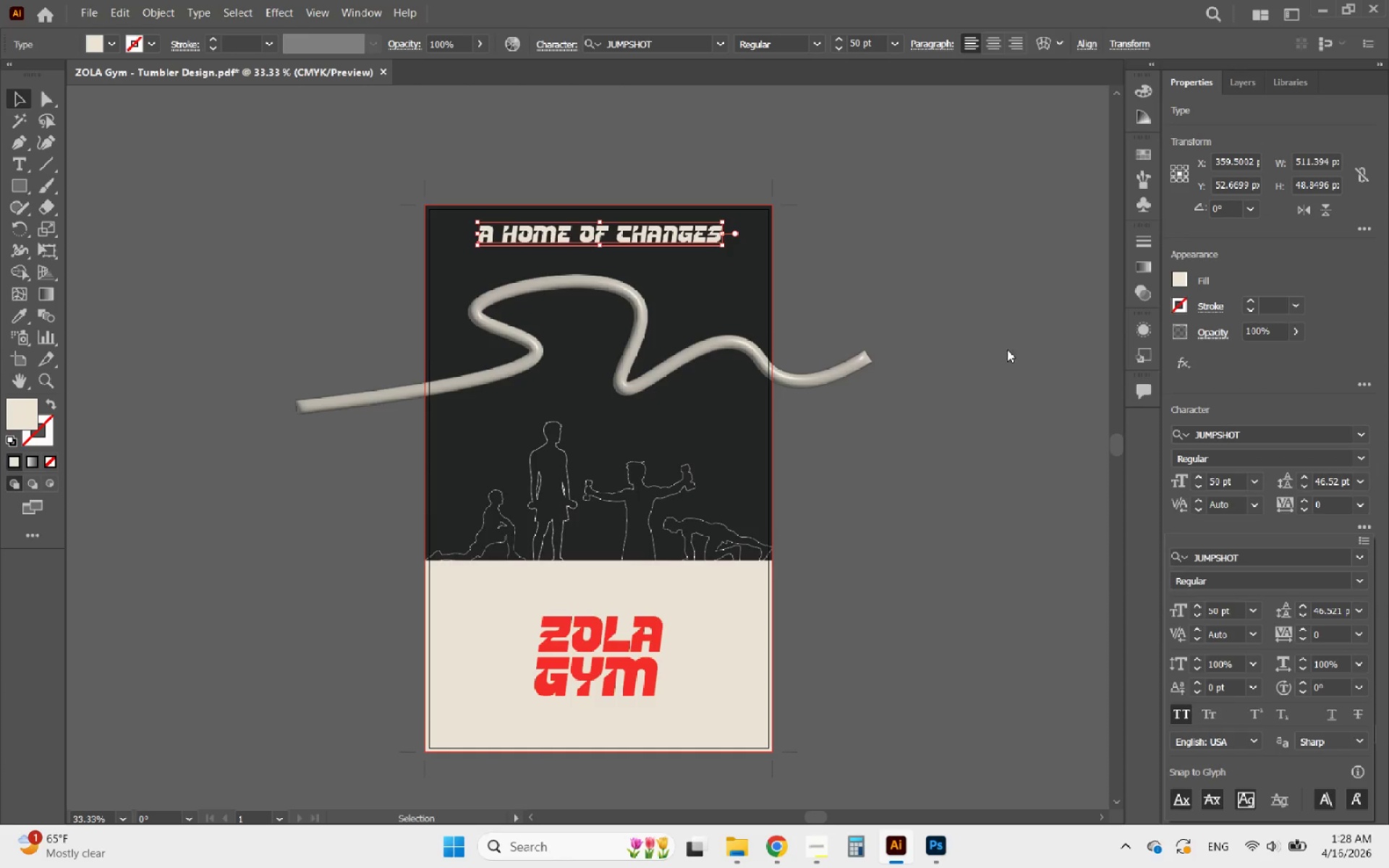 
left_click([973, 302])
 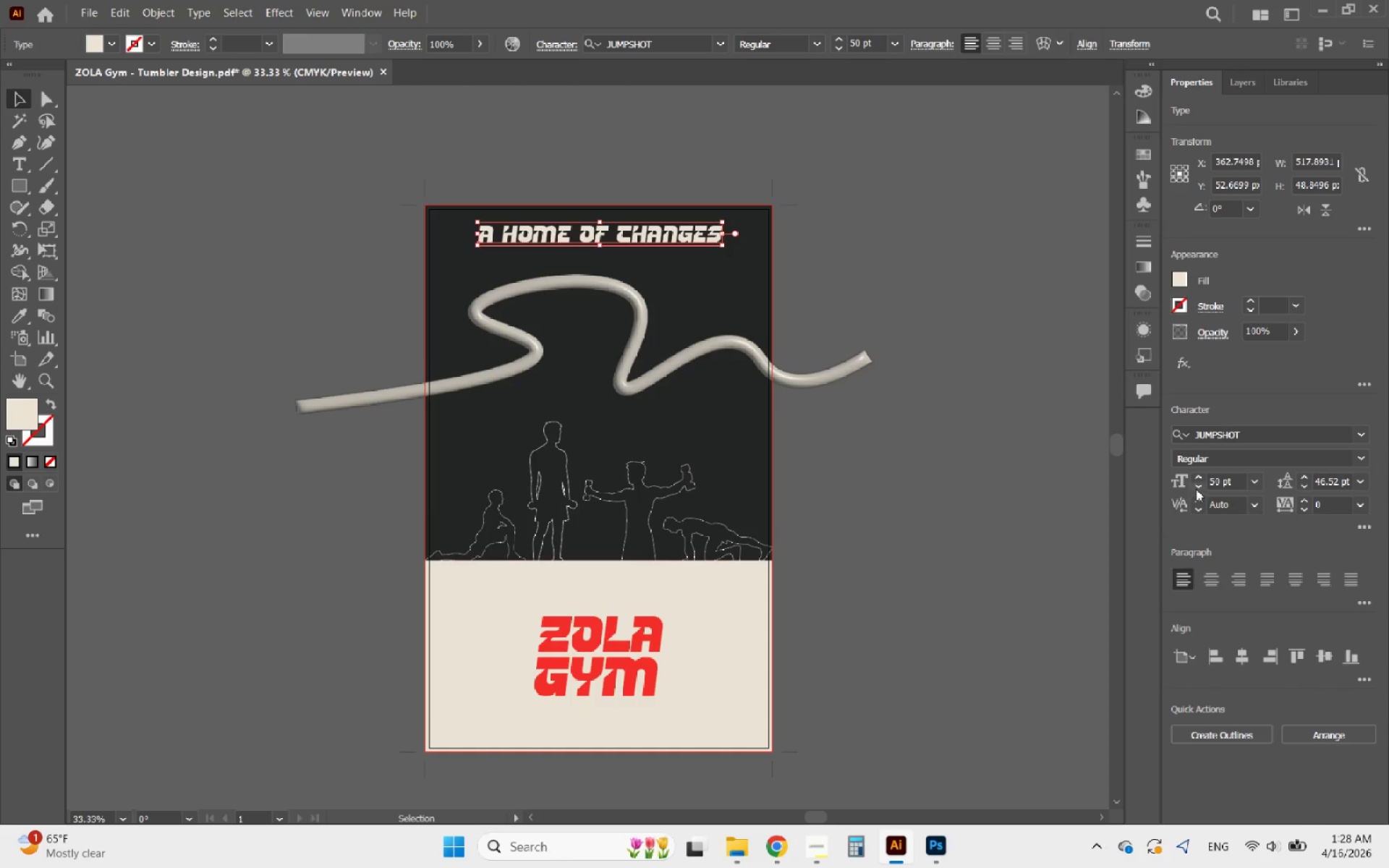 
double_click([1196, 489])
 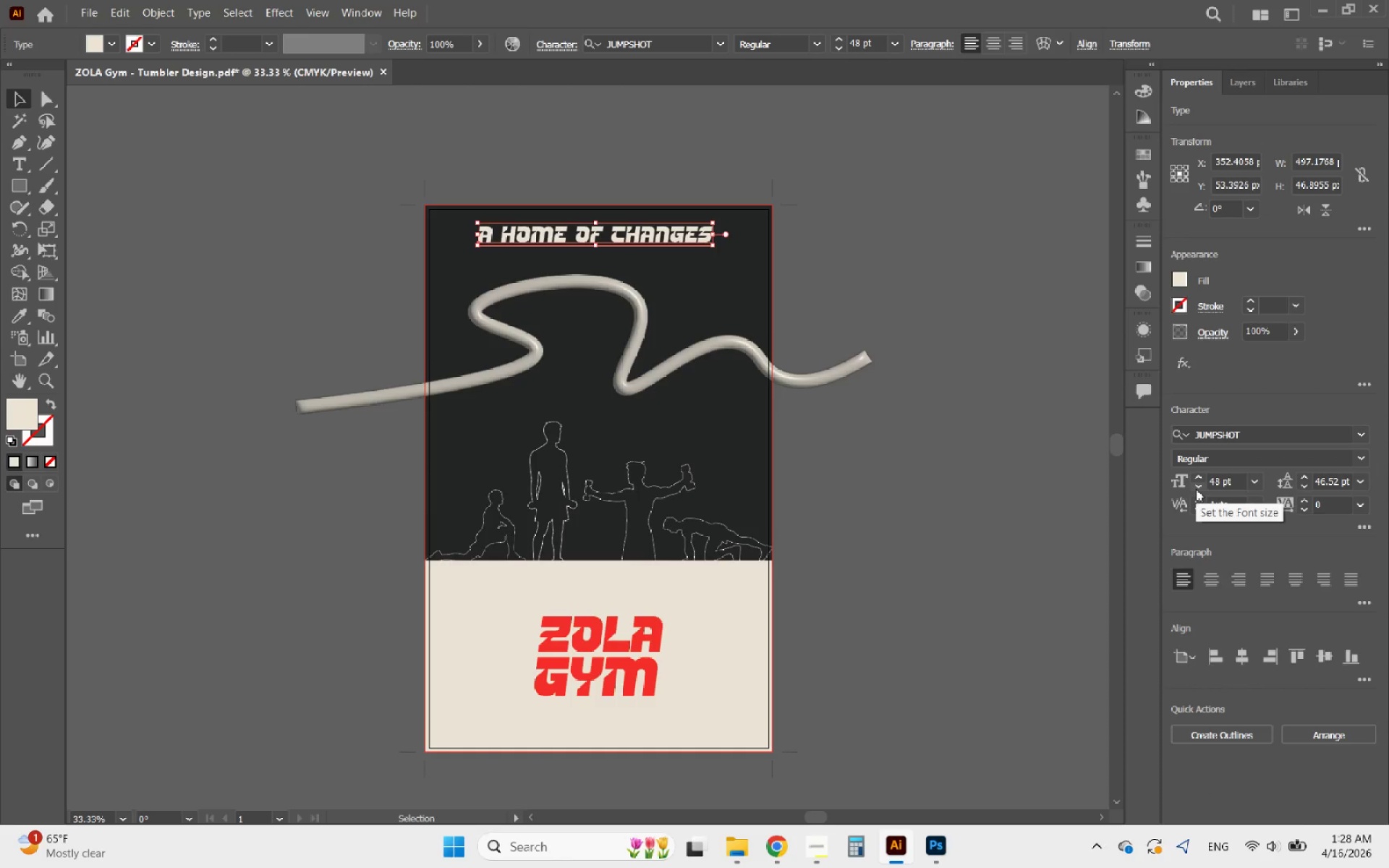 
double_click([1196, 489])
 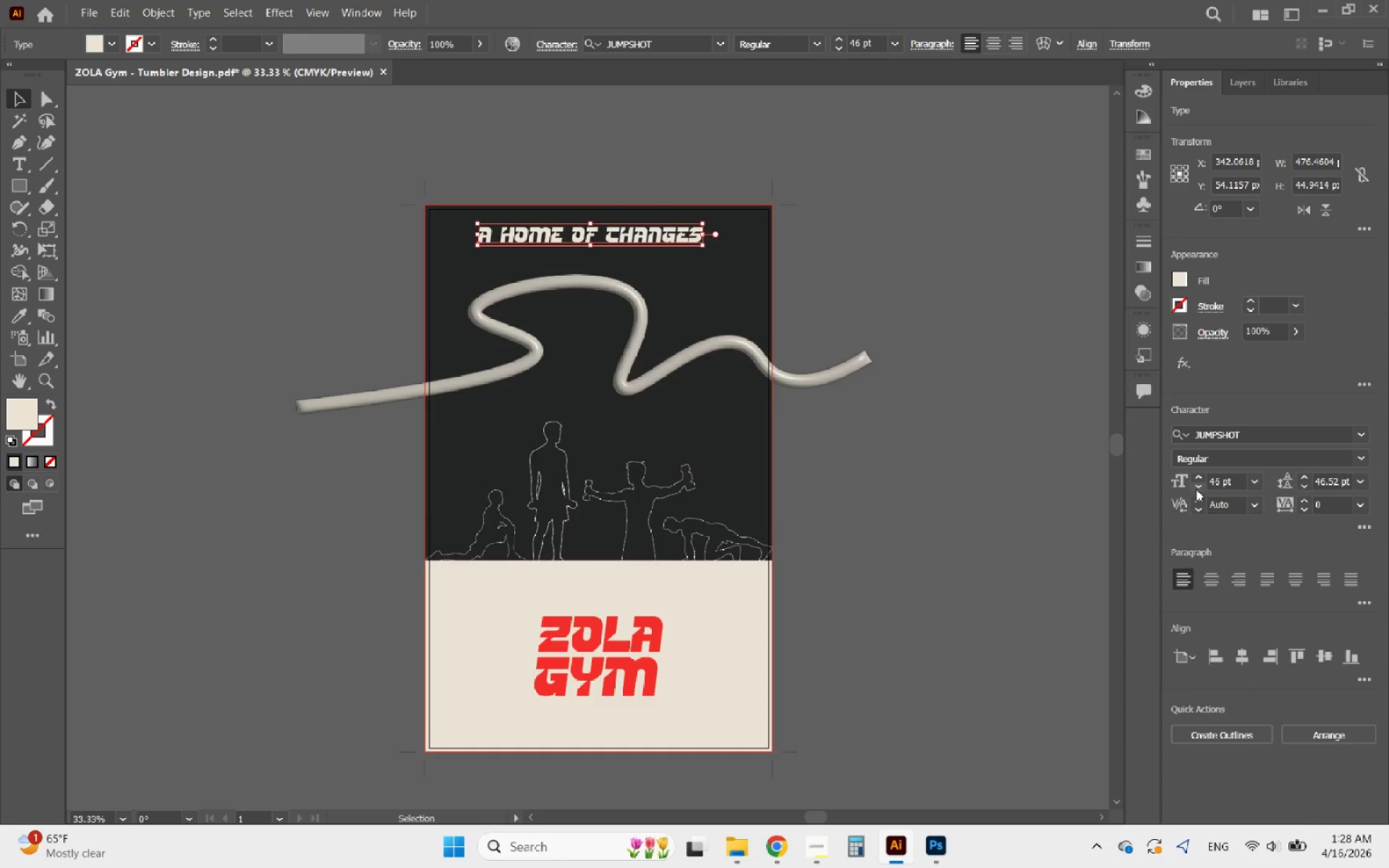 
left_click([1196, 489])
 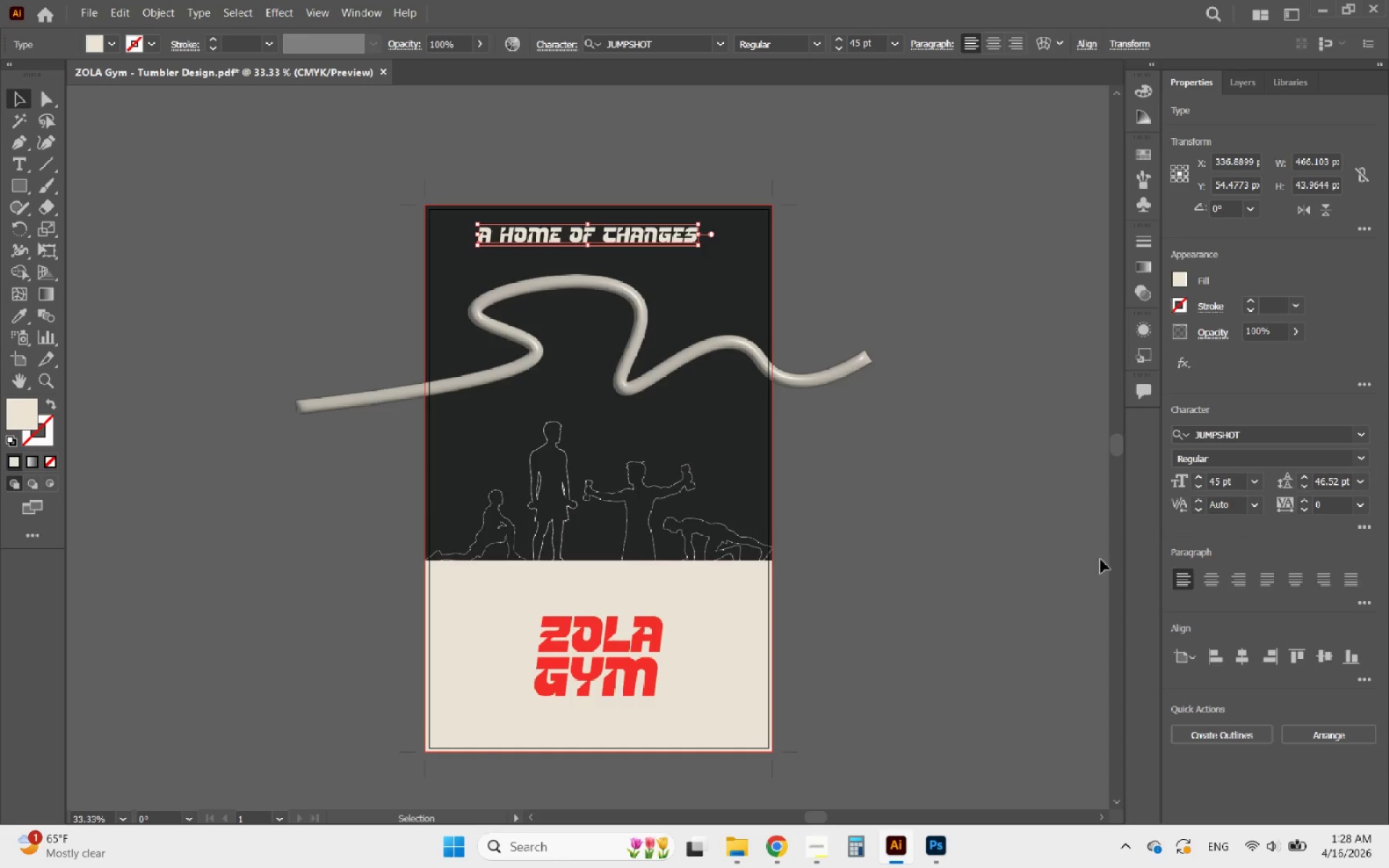 
left_click([1241, 659])
 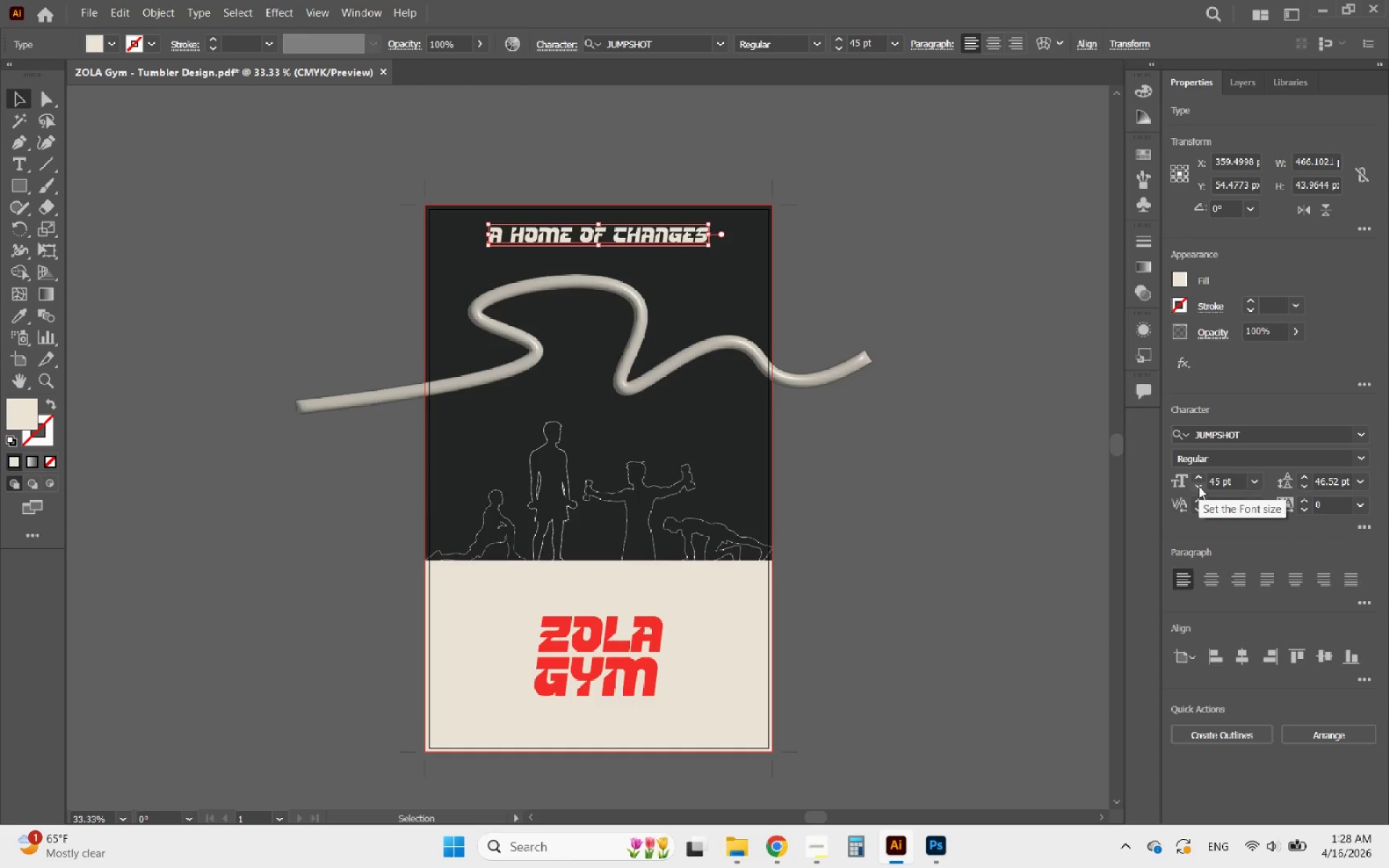 
double_click([1199, 486])
 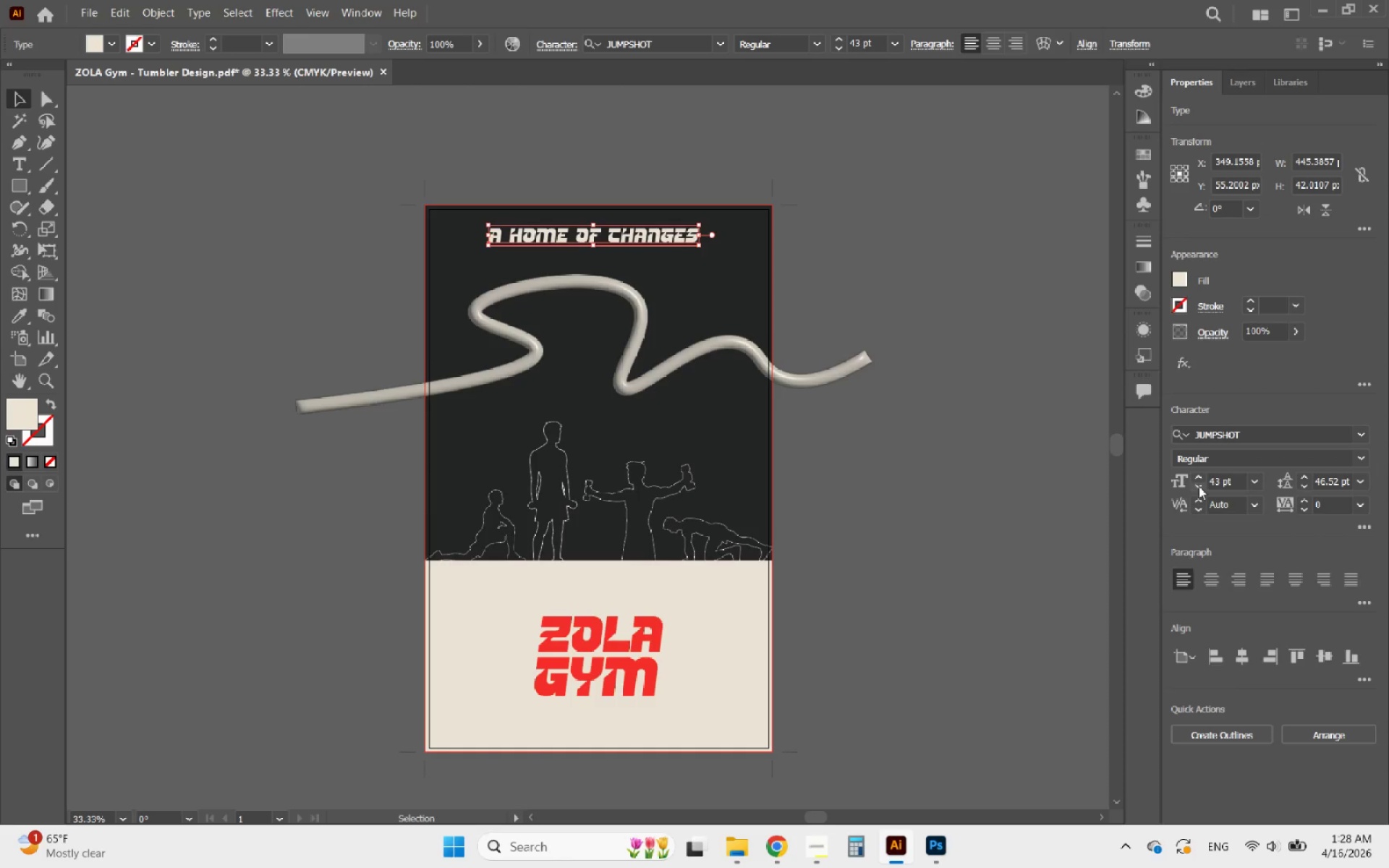 
triple_click([1199, 486])
 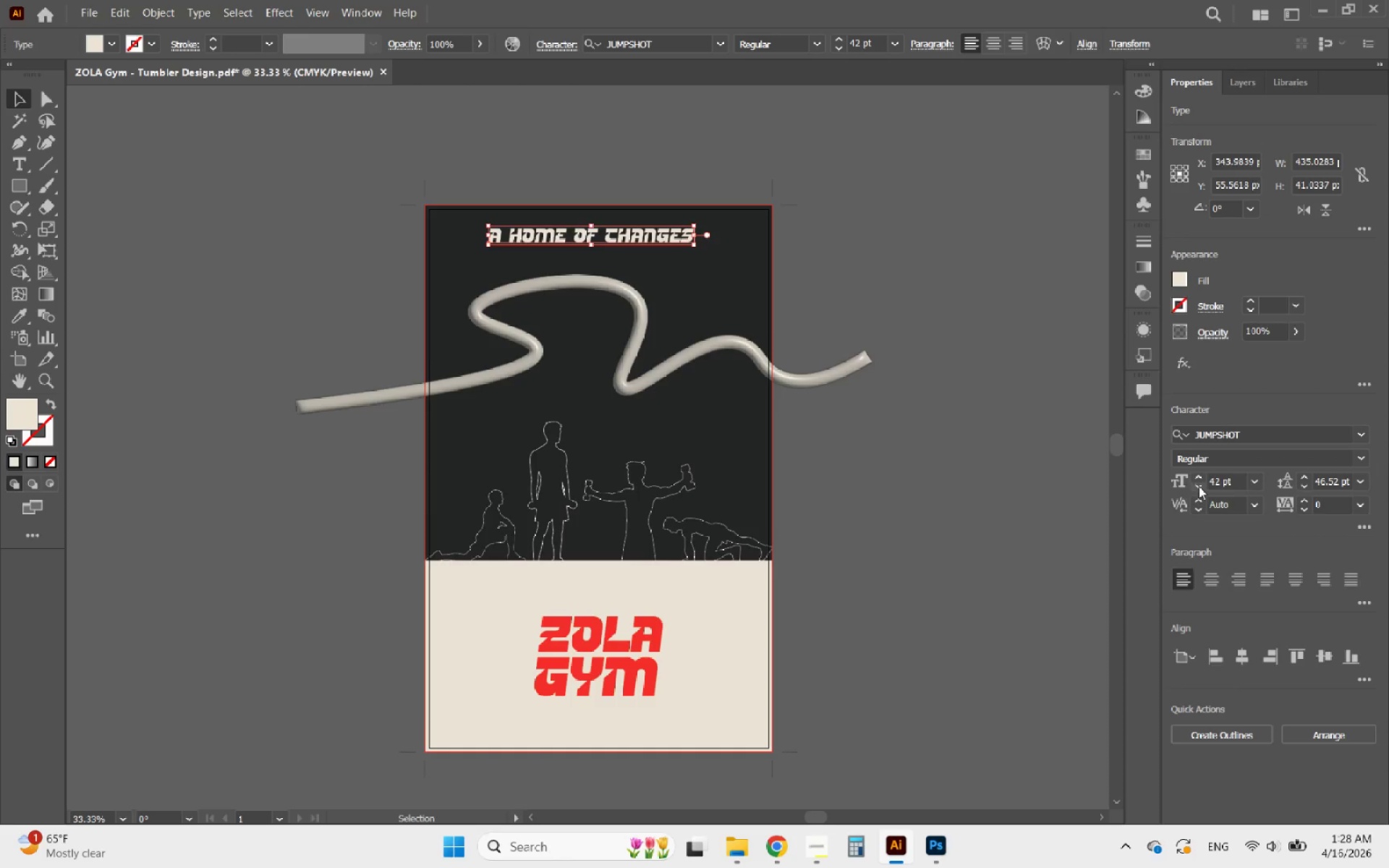 
triple_click([1199, 486])
 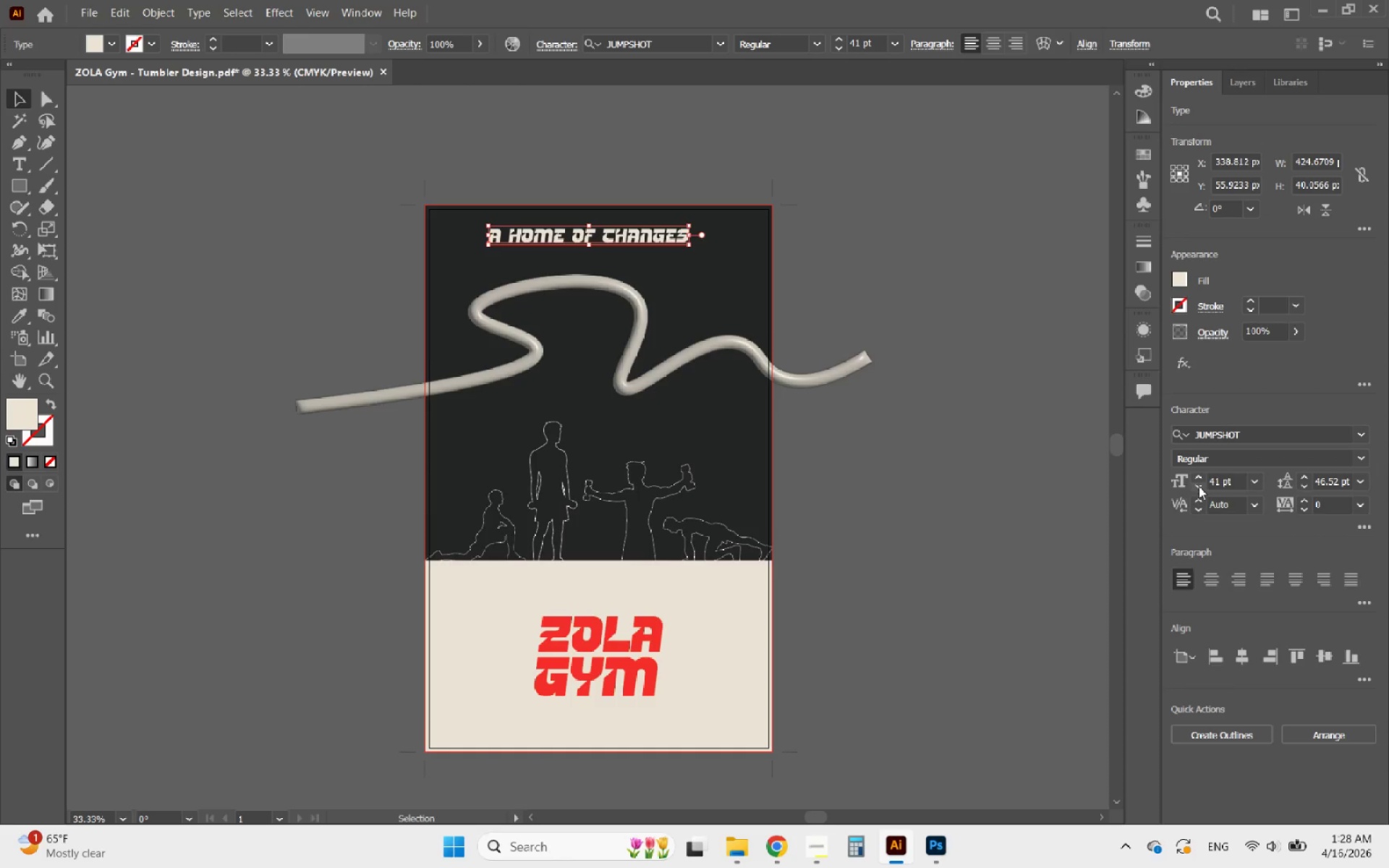 
triple_click([1199, 486])
 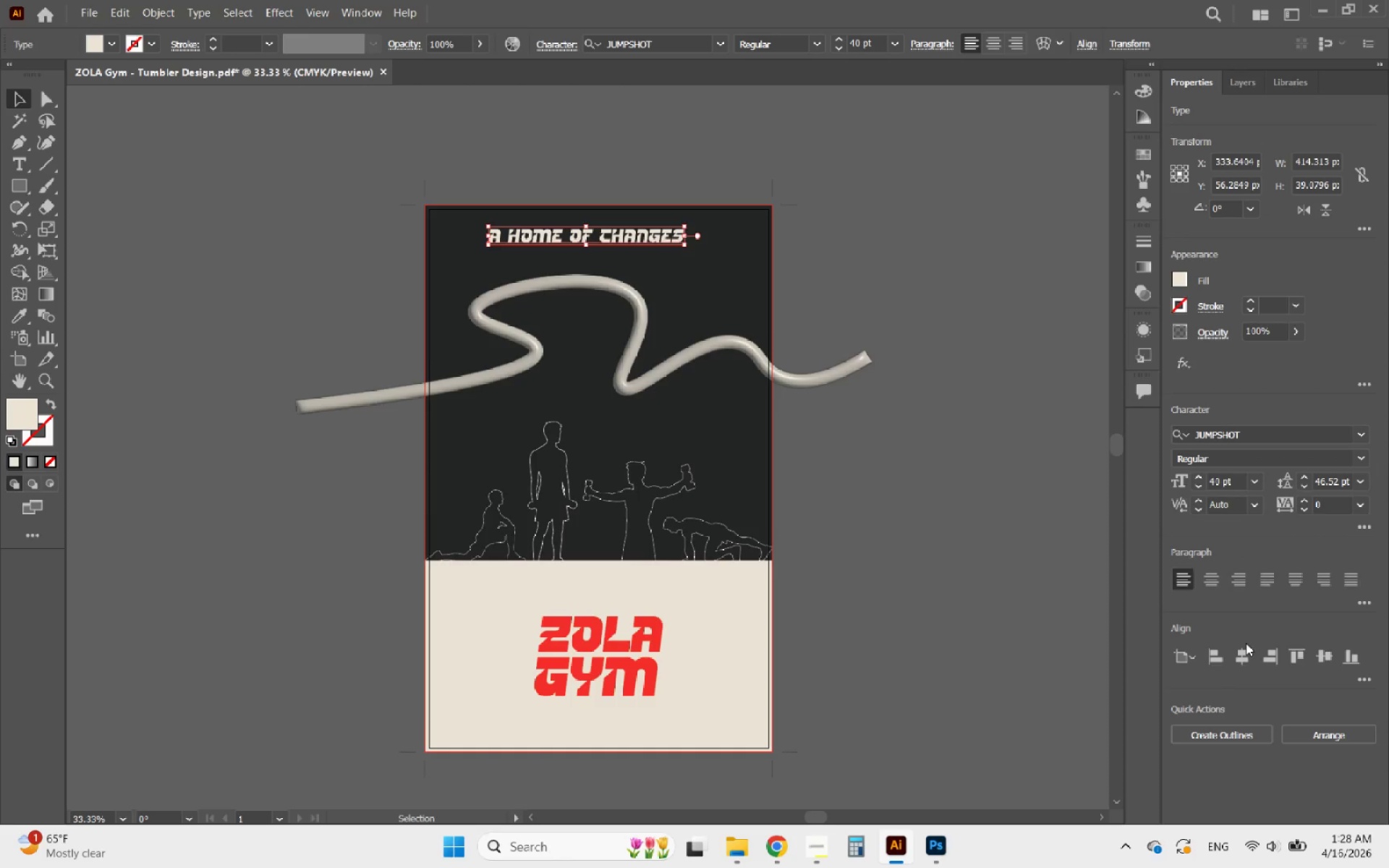 
left_click([1245, 651])
 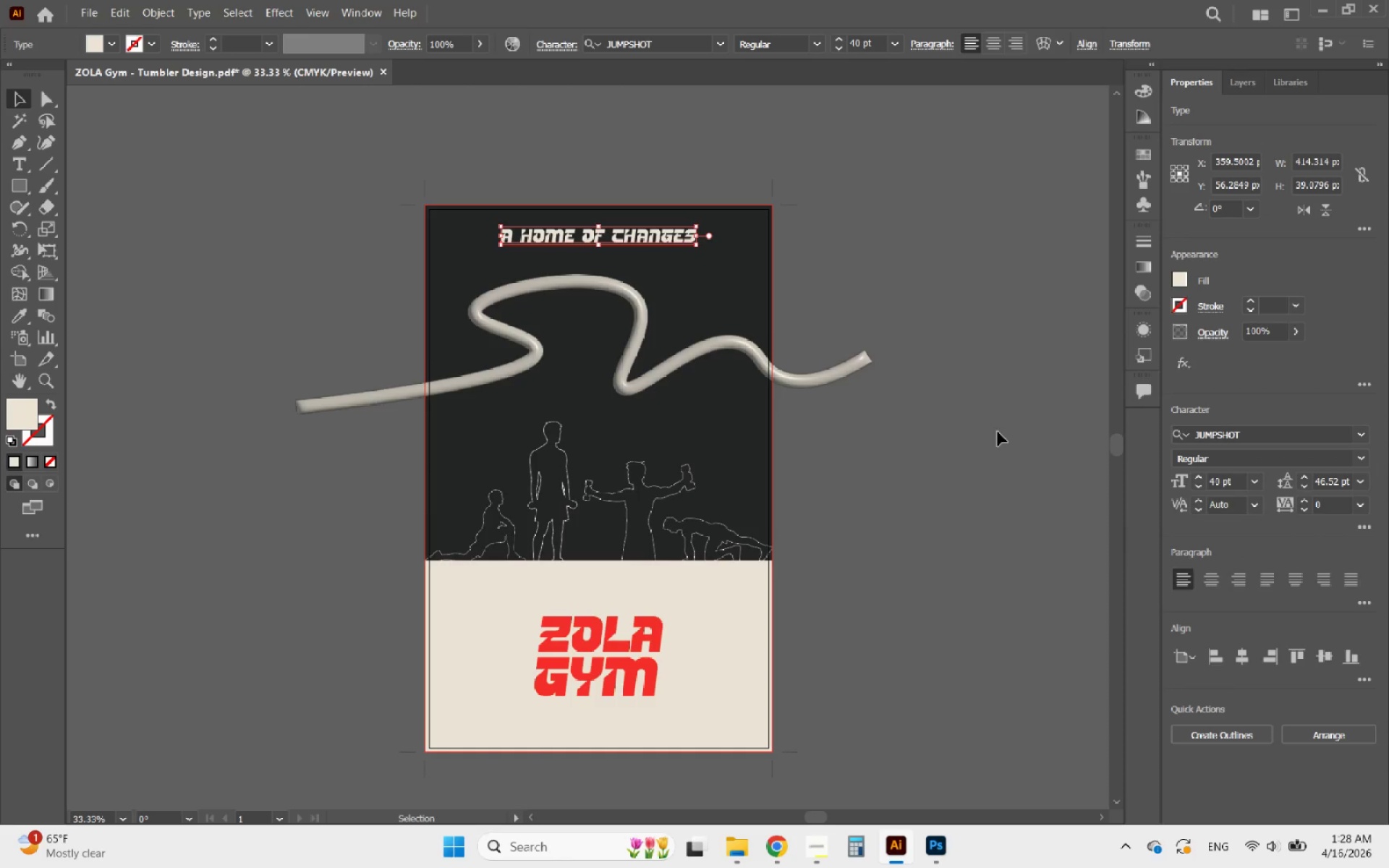 
hold_key(key=ArrowDown, duration=0.78)
 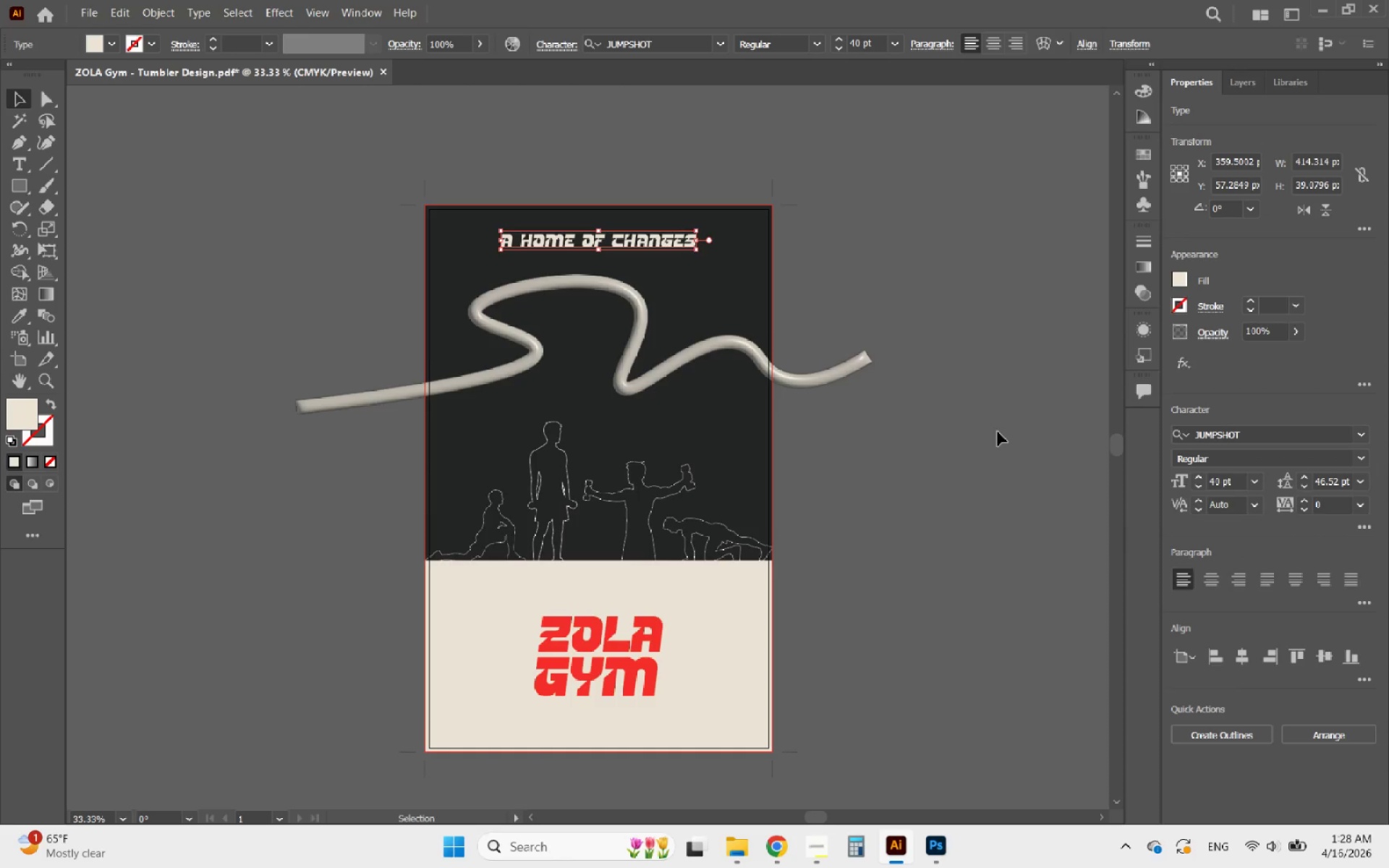 
key(ArrowDown)
 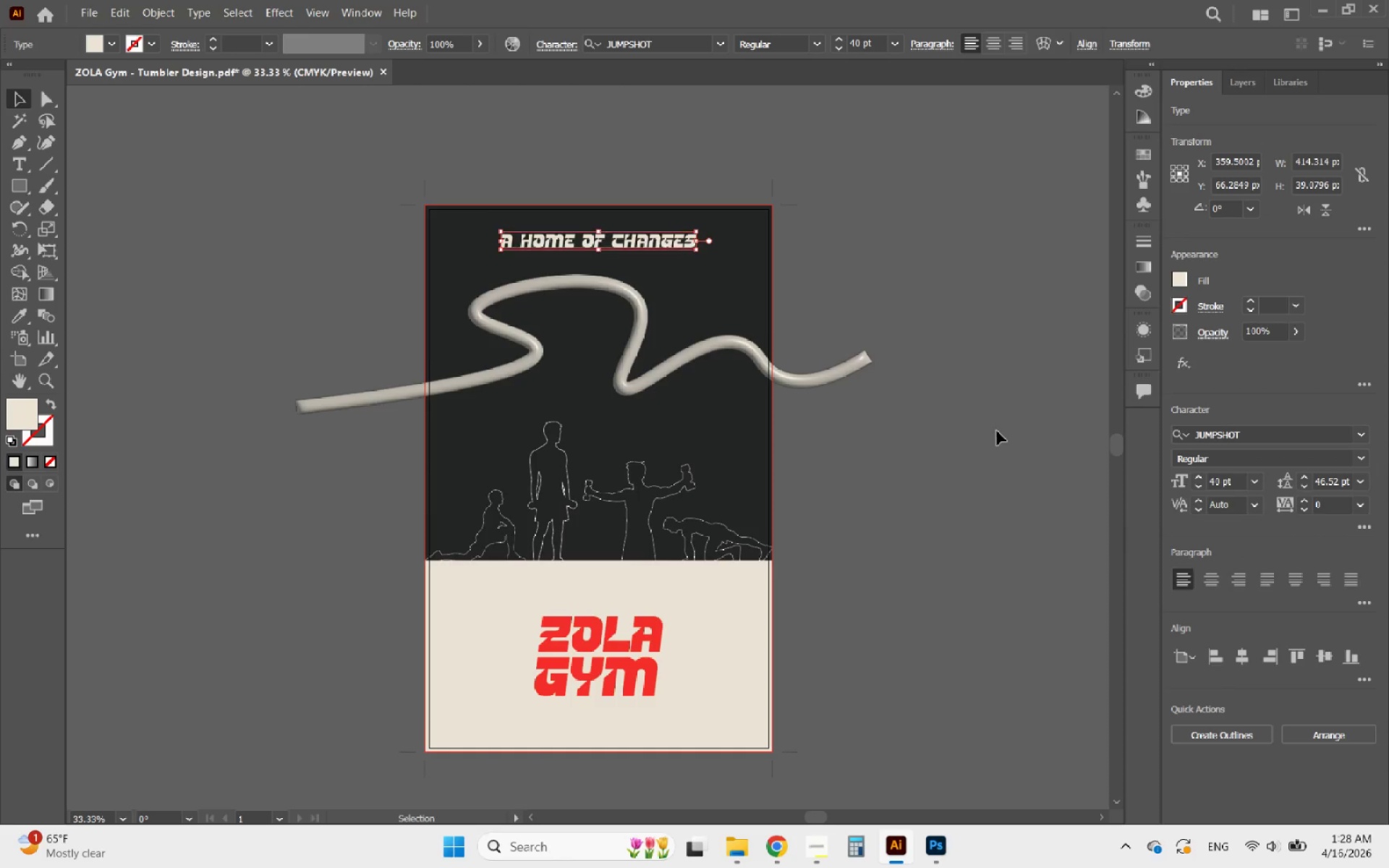 
key(ArrowDown)
 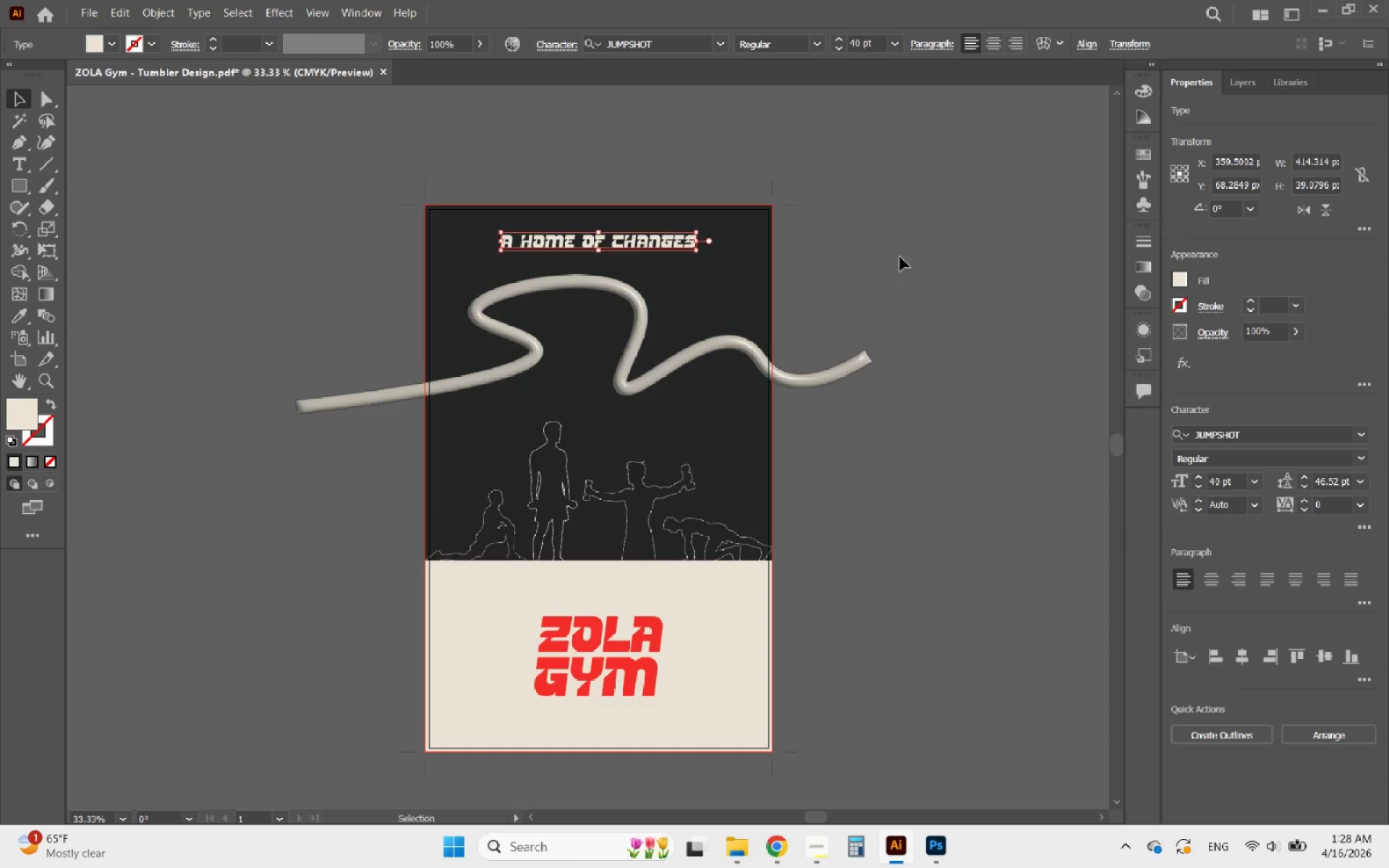 
left_click([920, 260])
 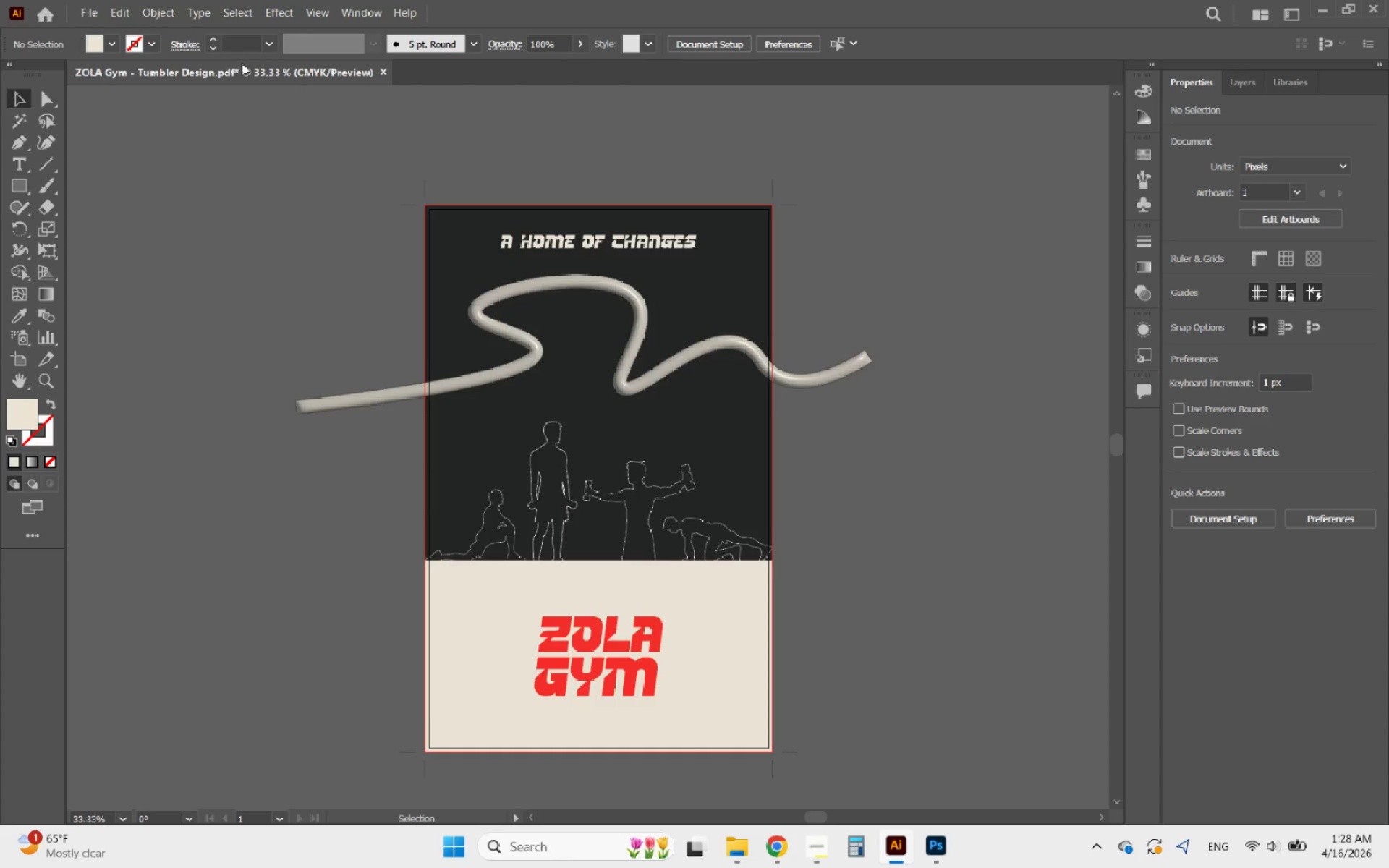 
left_click([88, 17])
 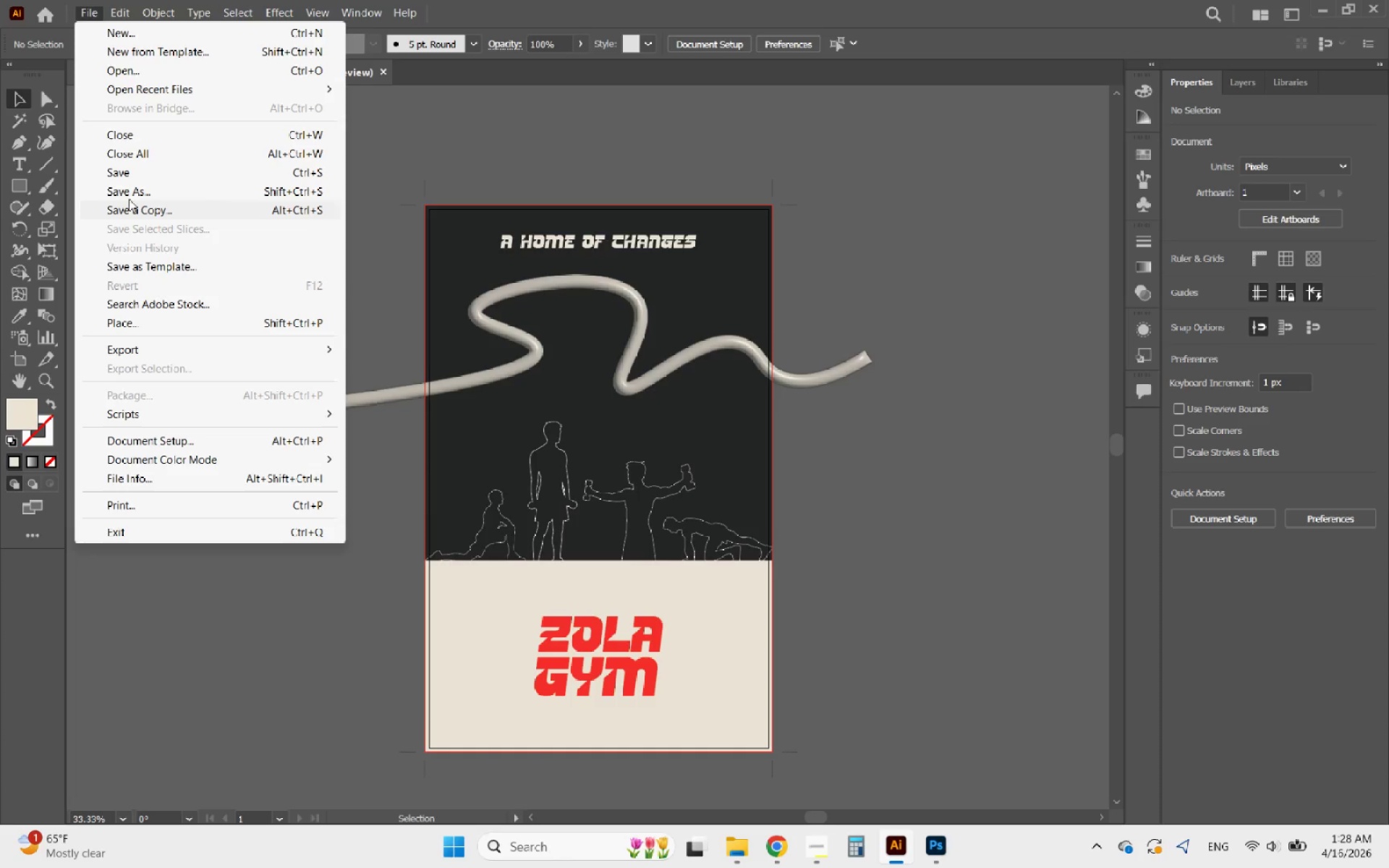 
left_click([116, 169])
 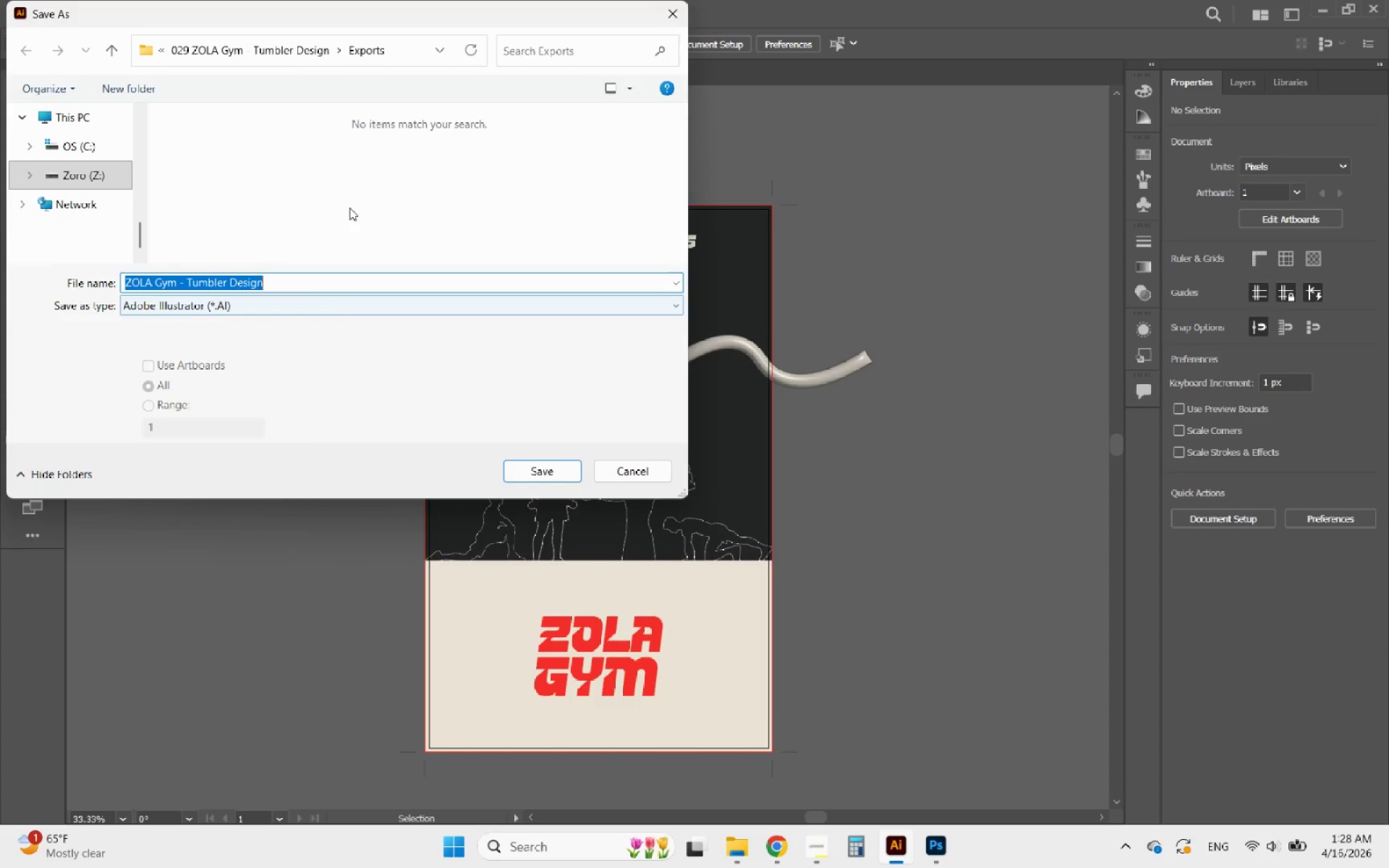 
left_click([285, 53])
 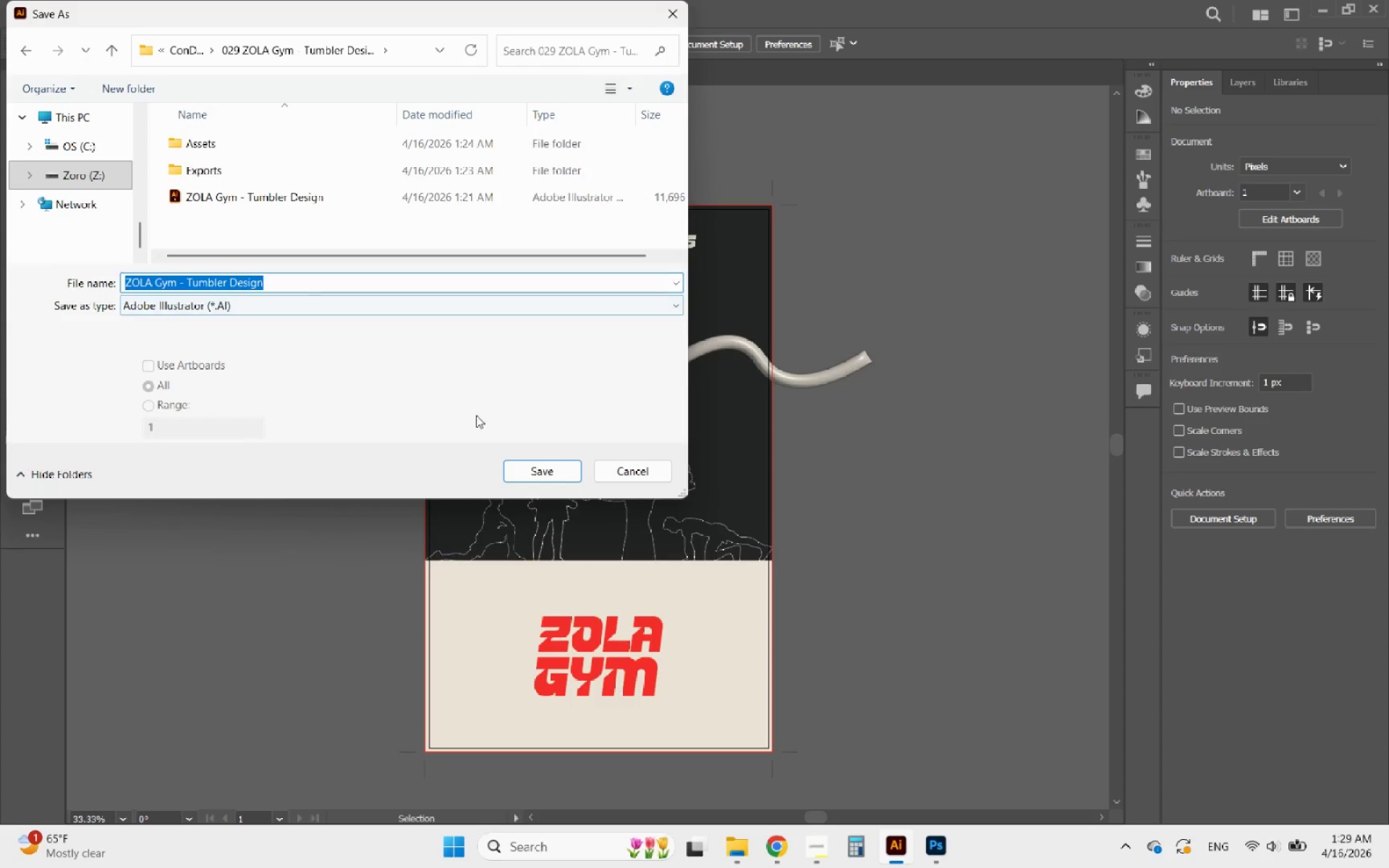 
left_click([539, 466])
 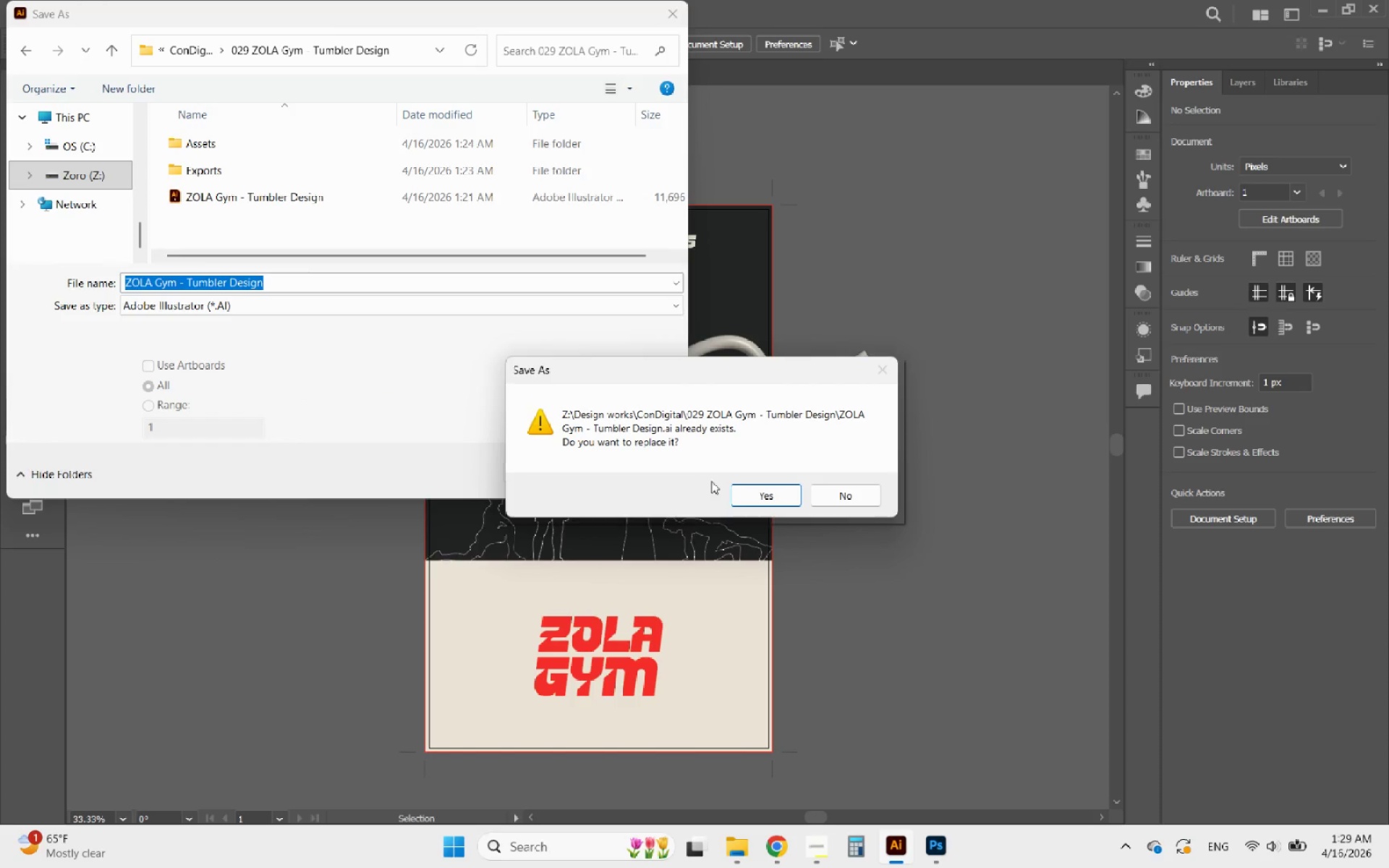 
left_click([747, 495])
 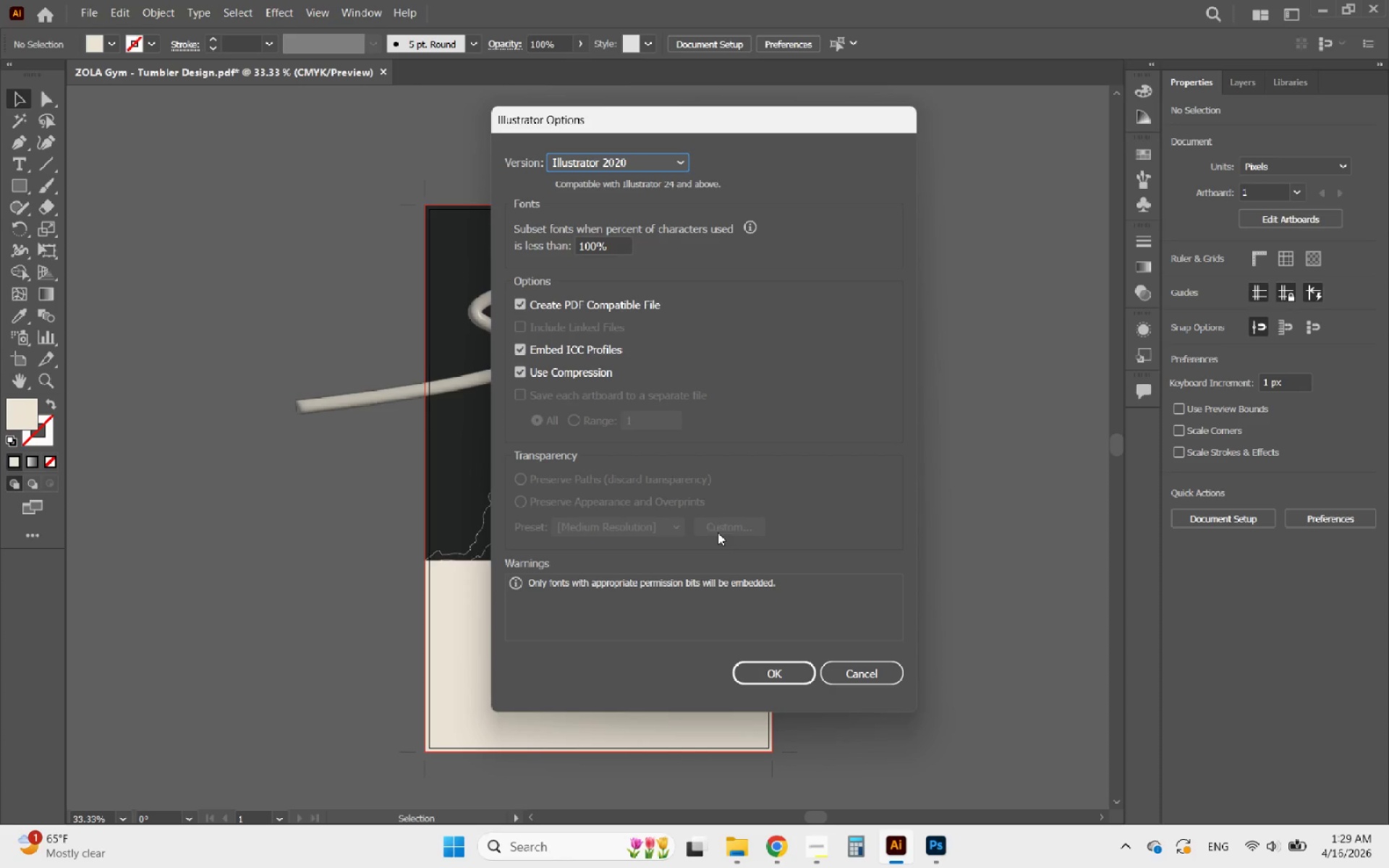 
left_click([764, 673])
 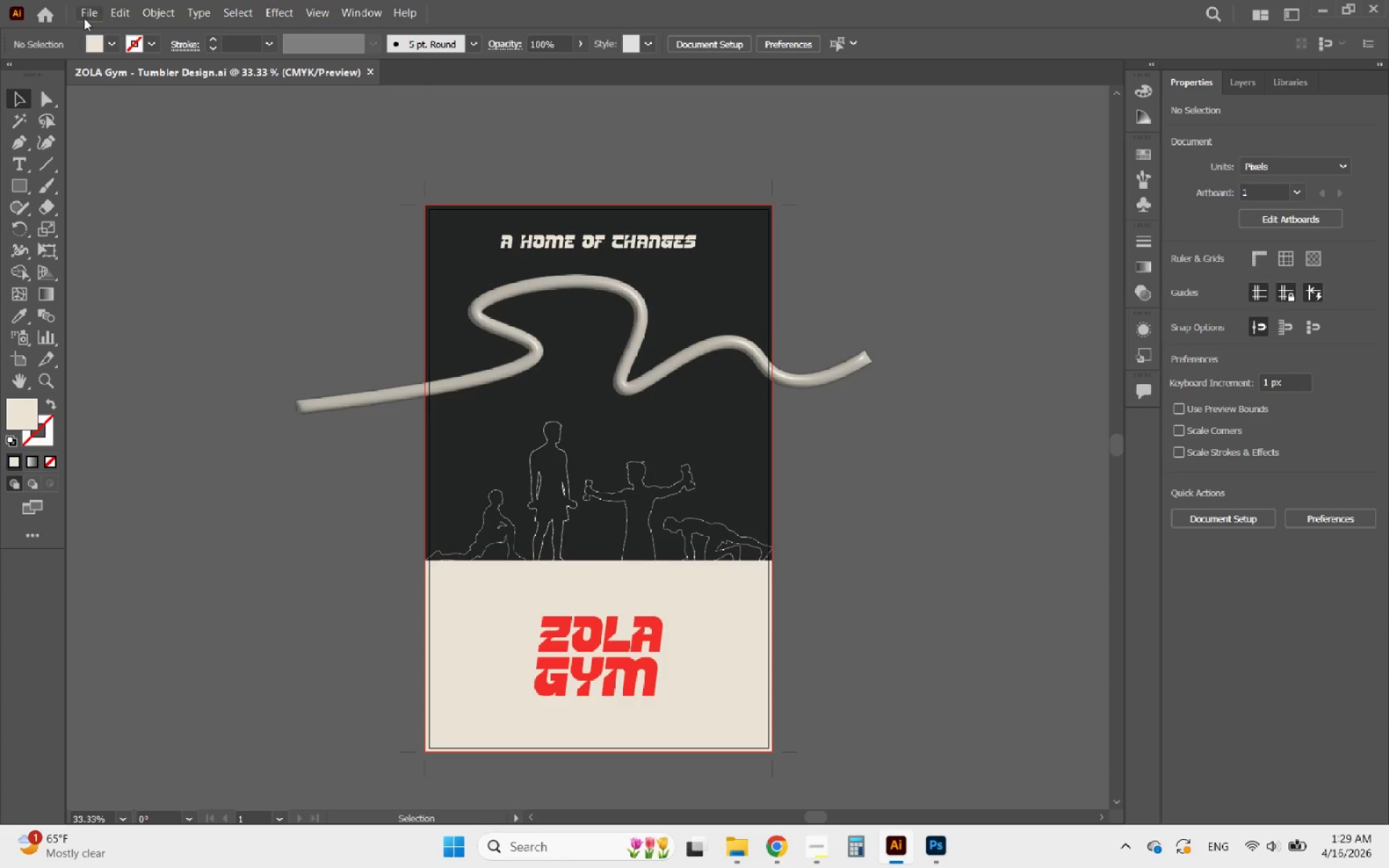 
left_click([85, 17])
 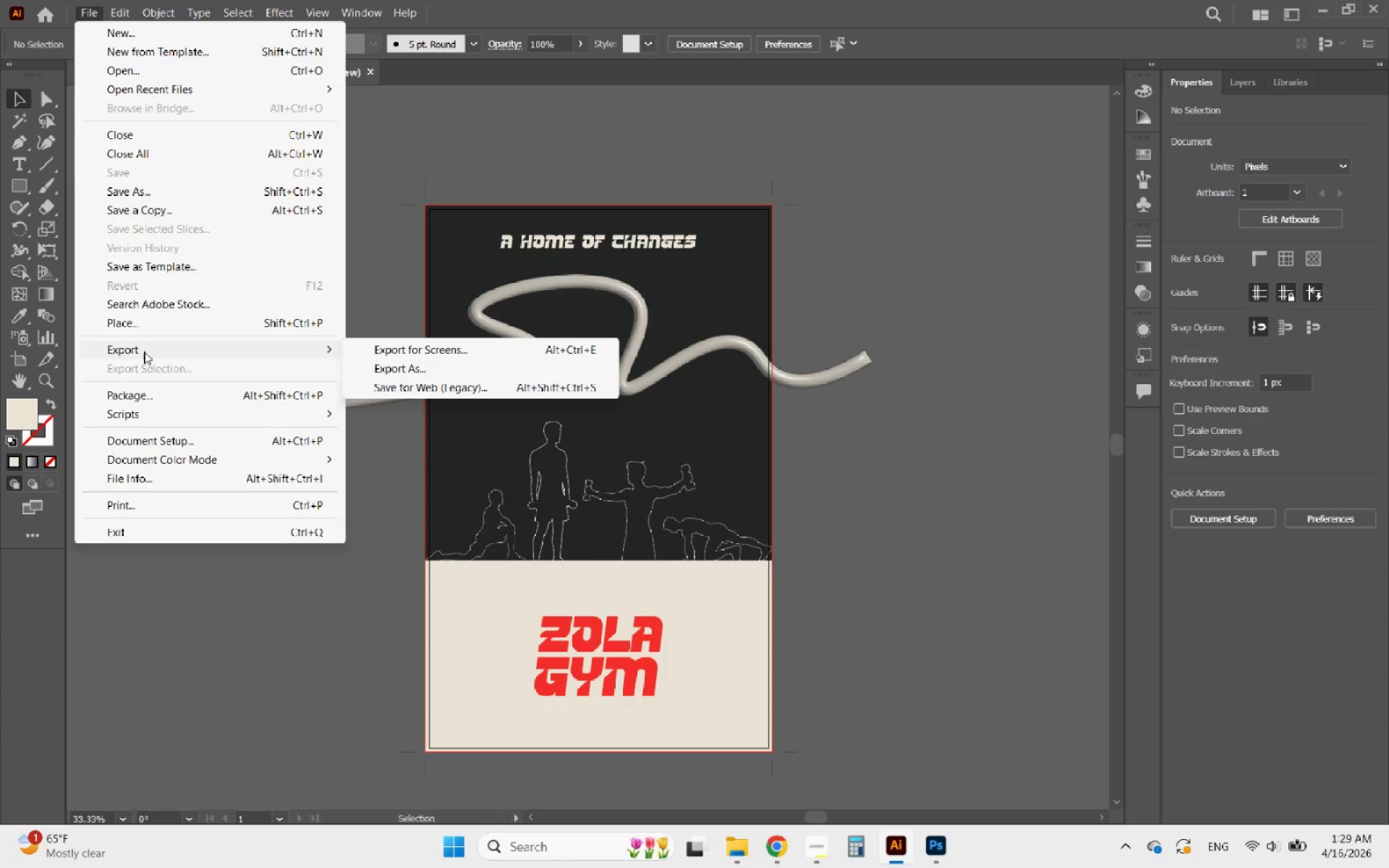 
wait(5.92)
 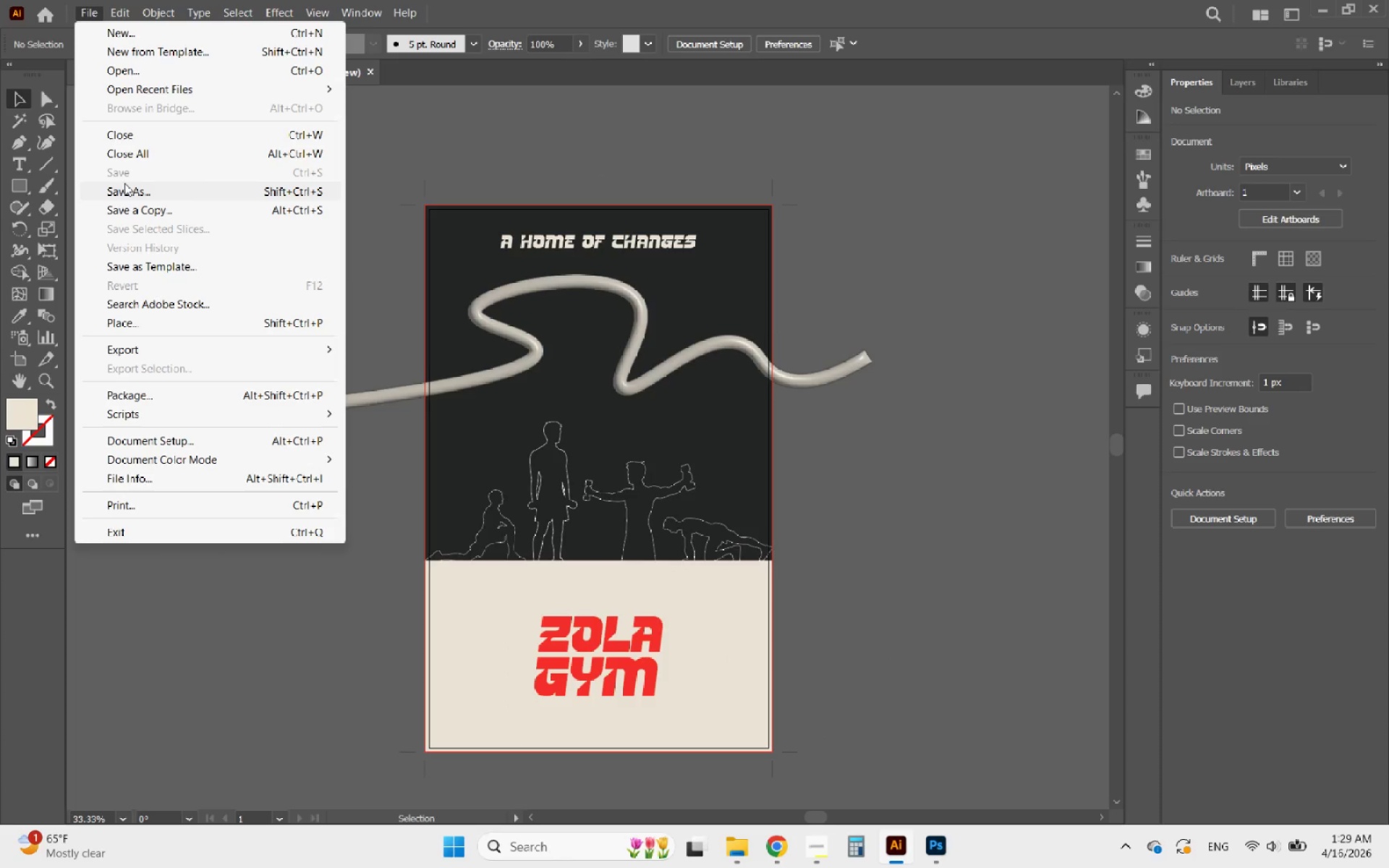 
left_click([137, 193])
 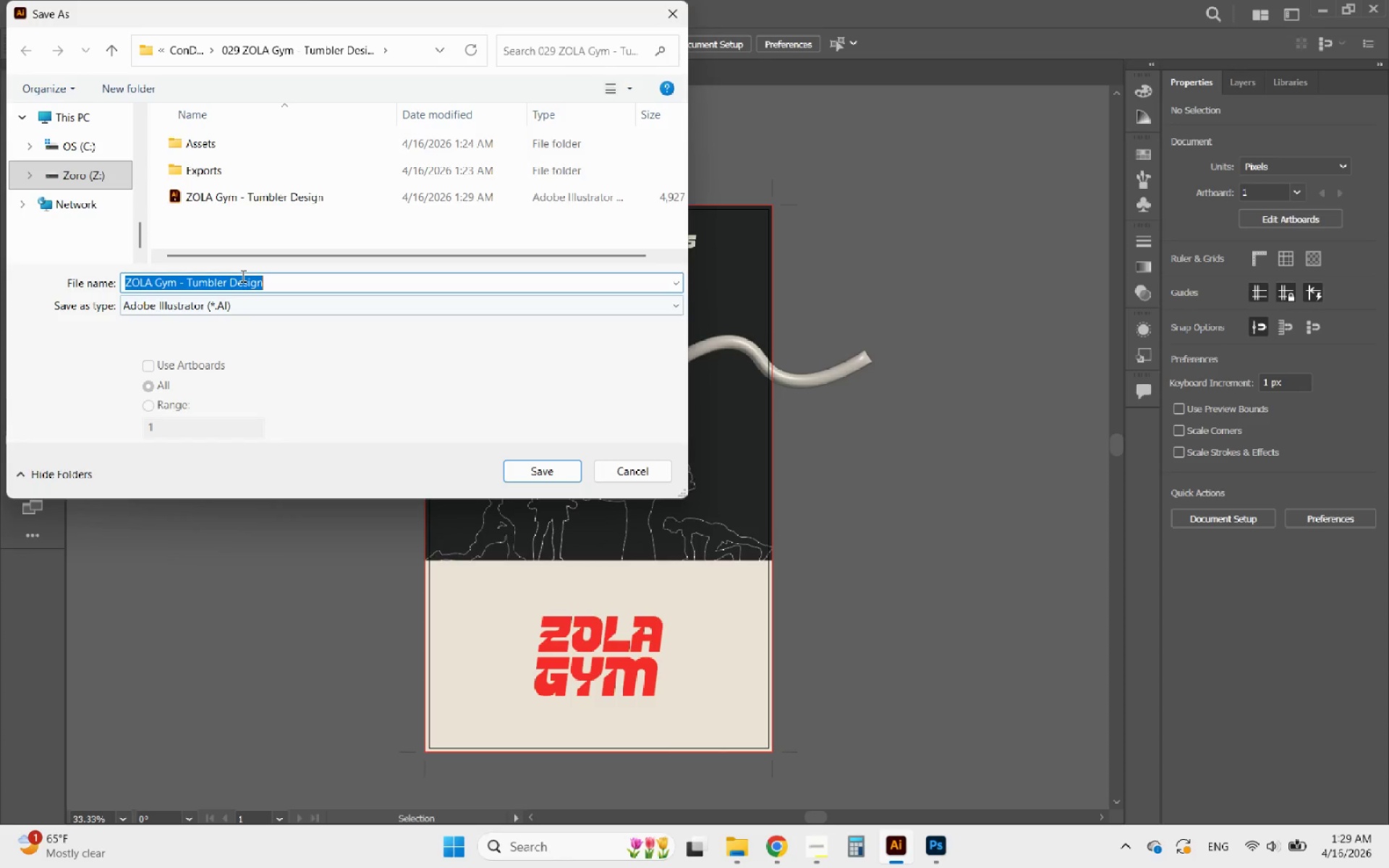 
double_click([221, 176])
 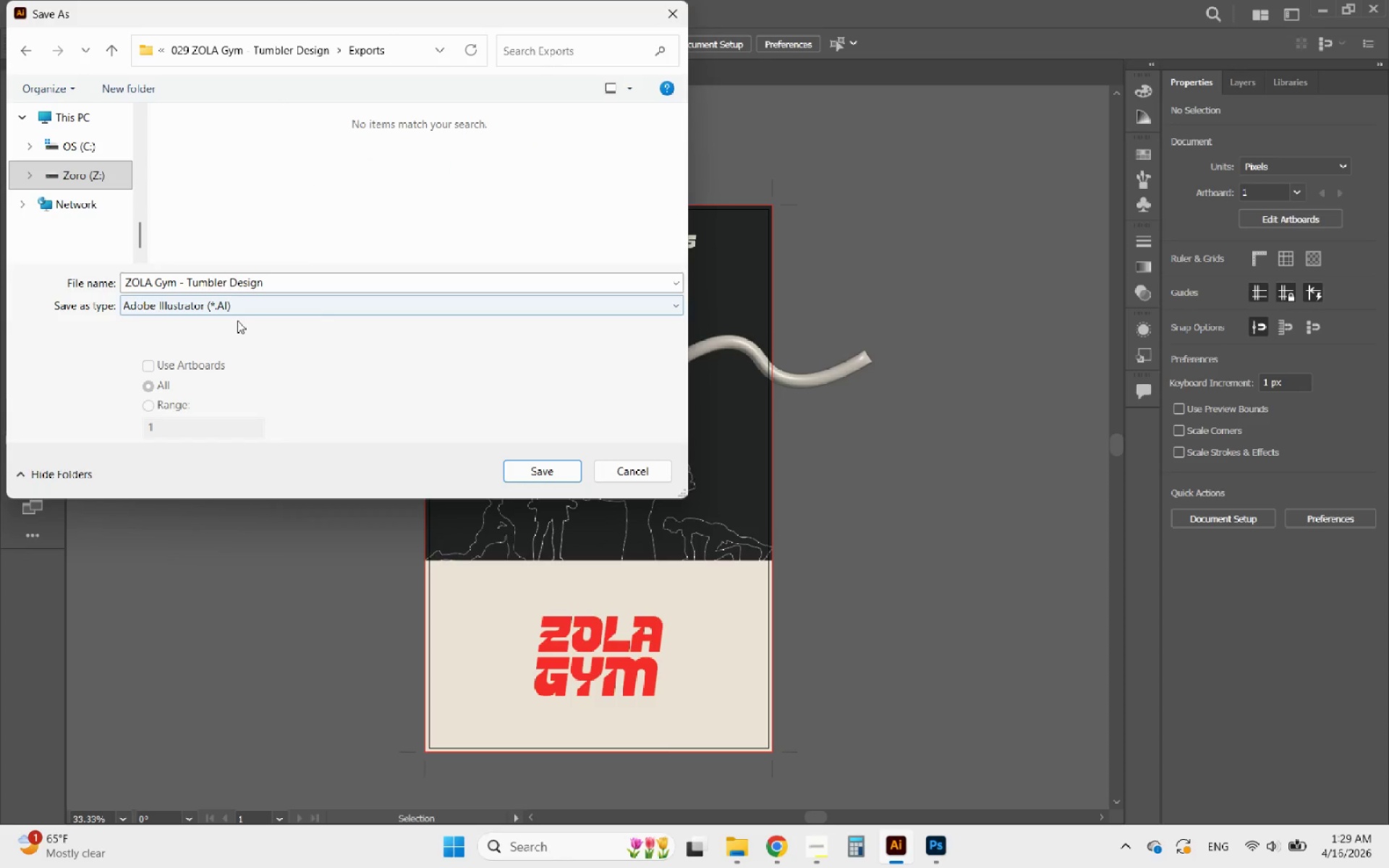 
left_click([237, 312])
 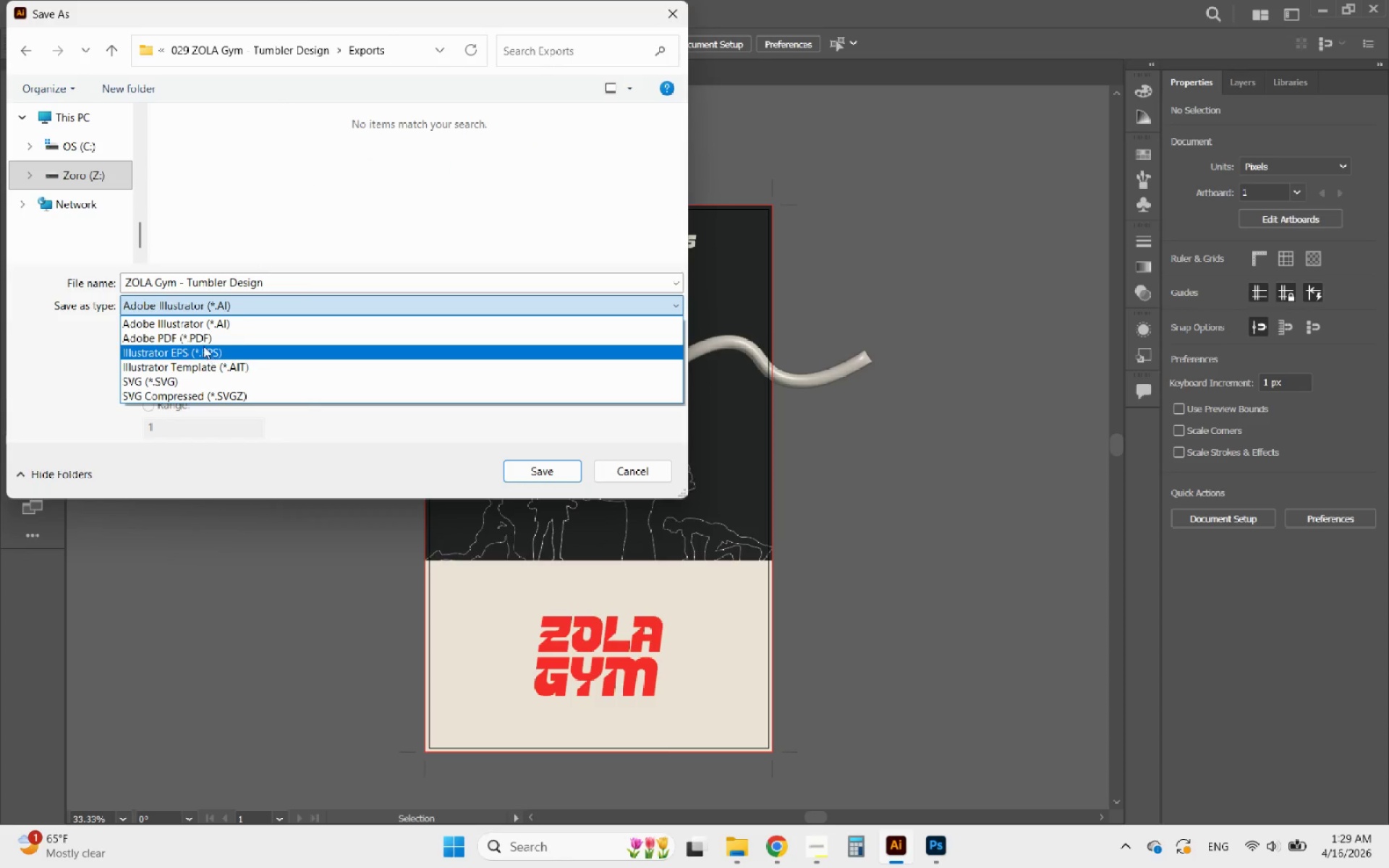 
left_click([199, 342])
 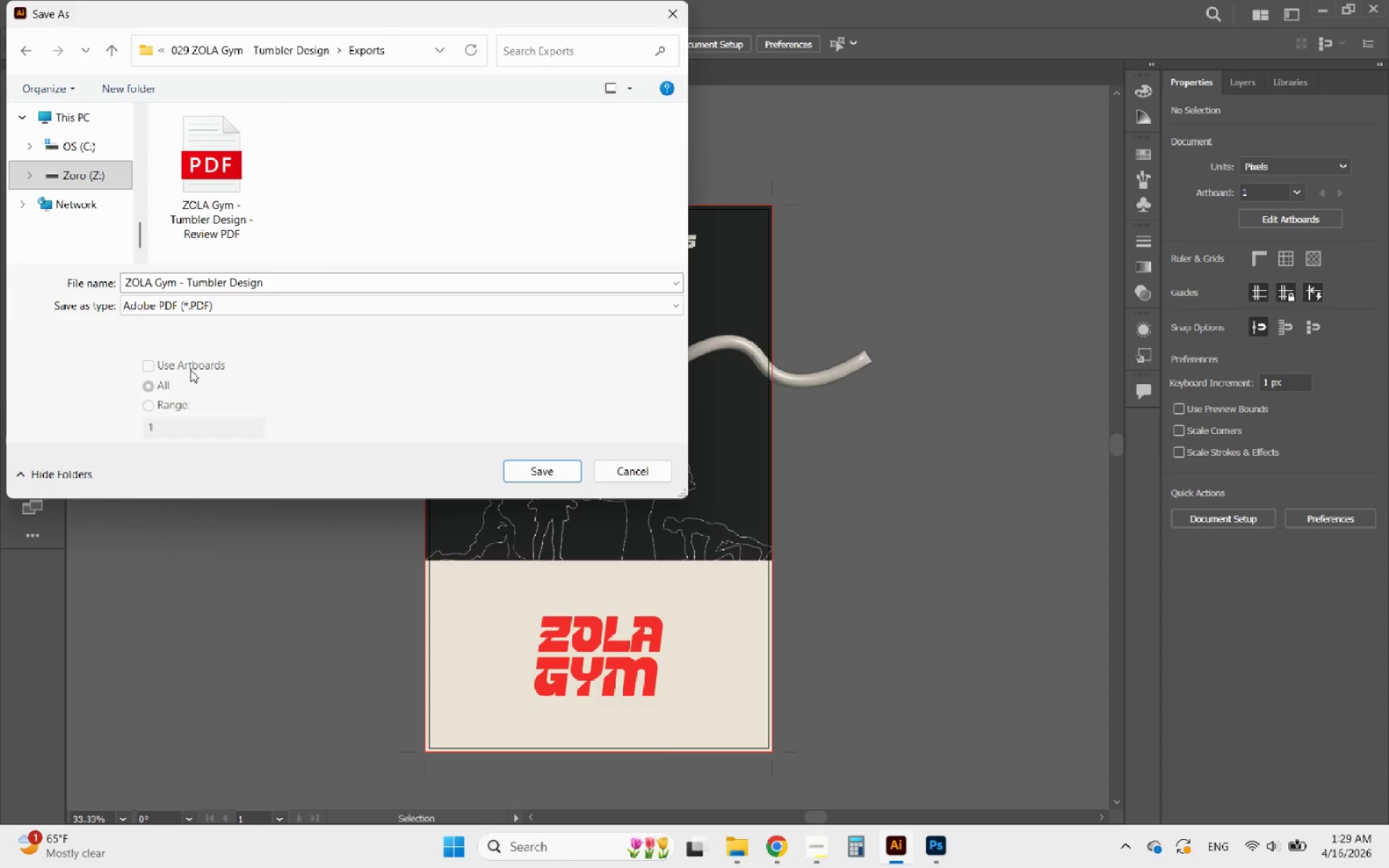 
left_click([517, 472])
 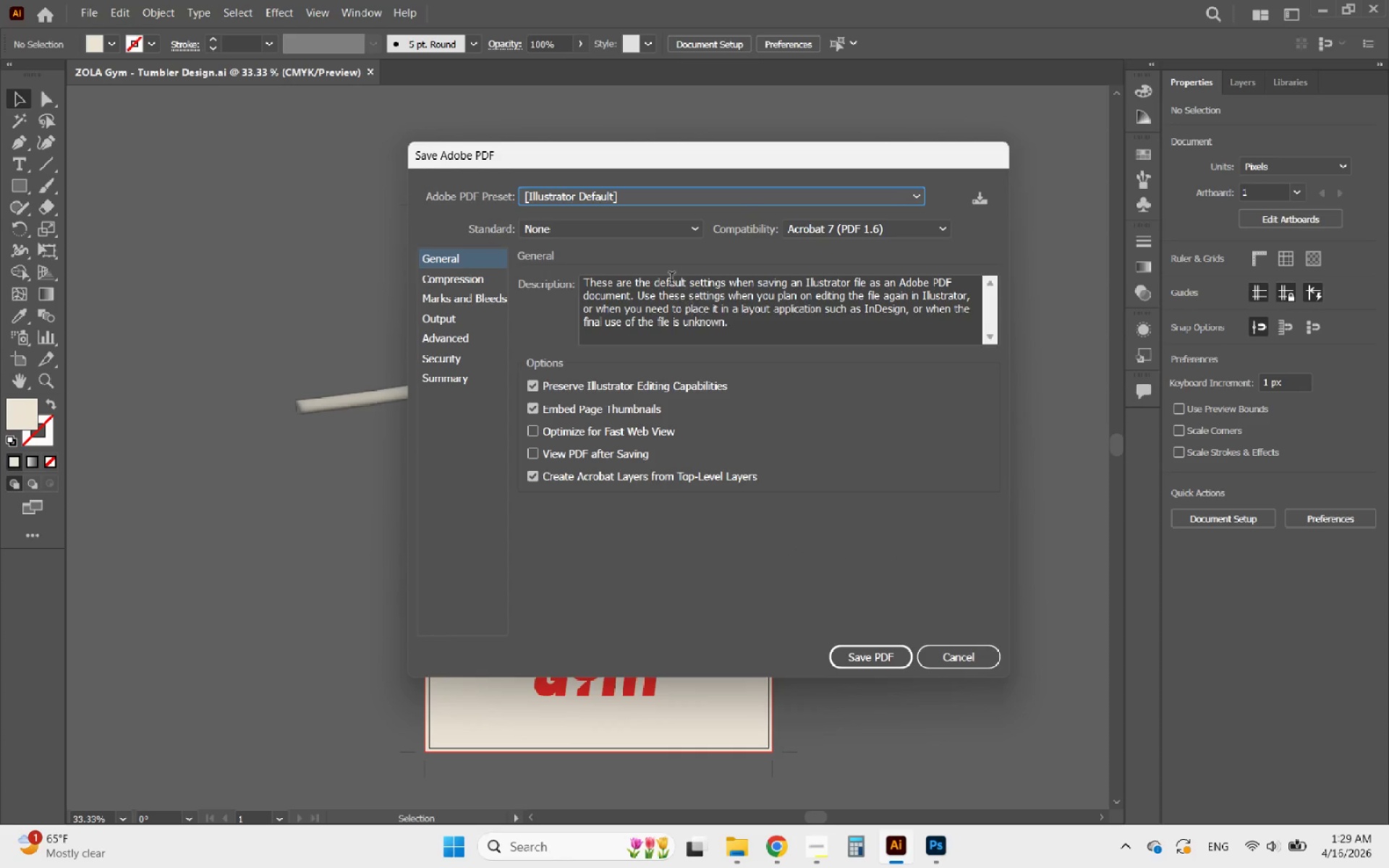 
left_click([621, 195])
 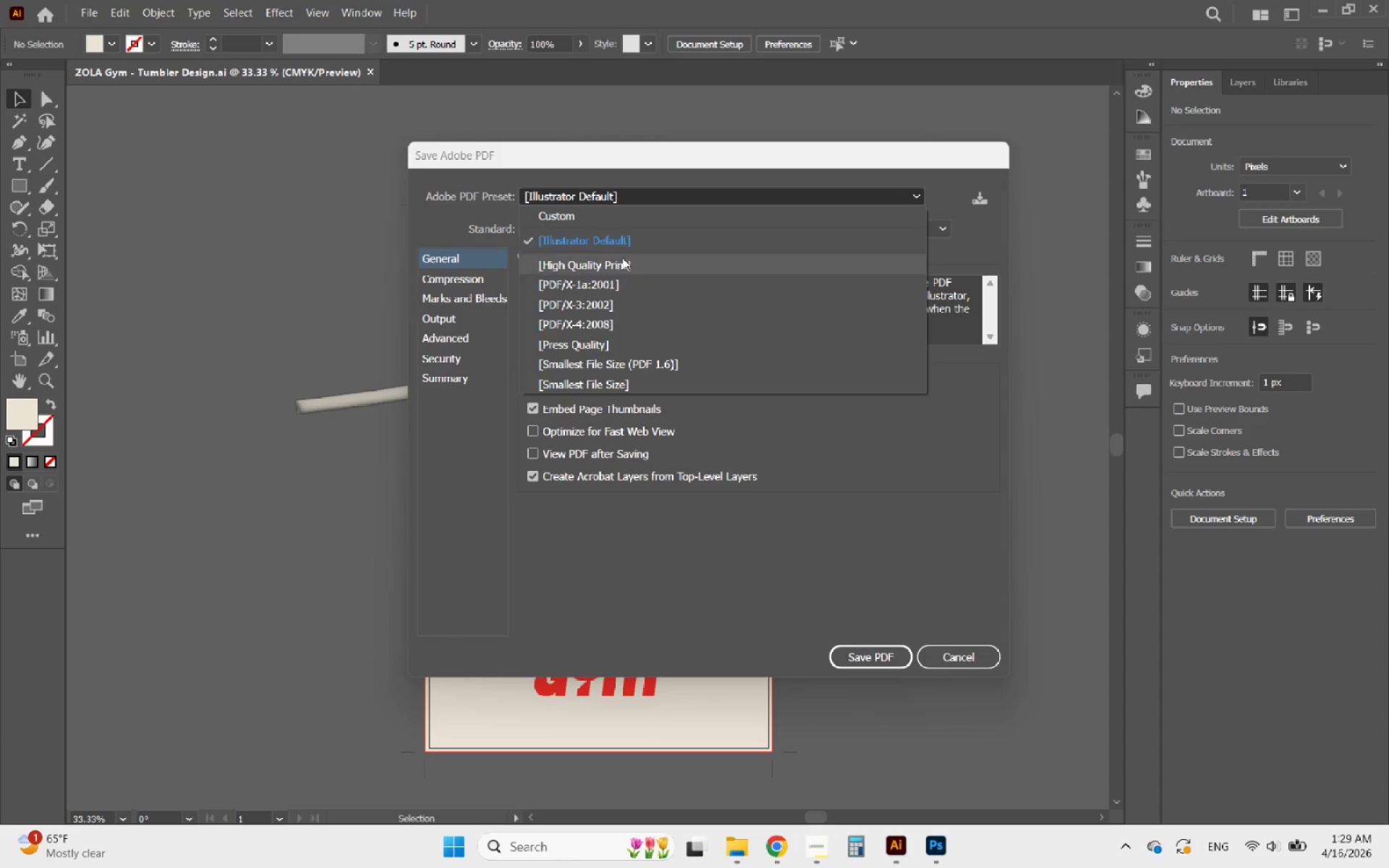 
left_click([616, 261])
 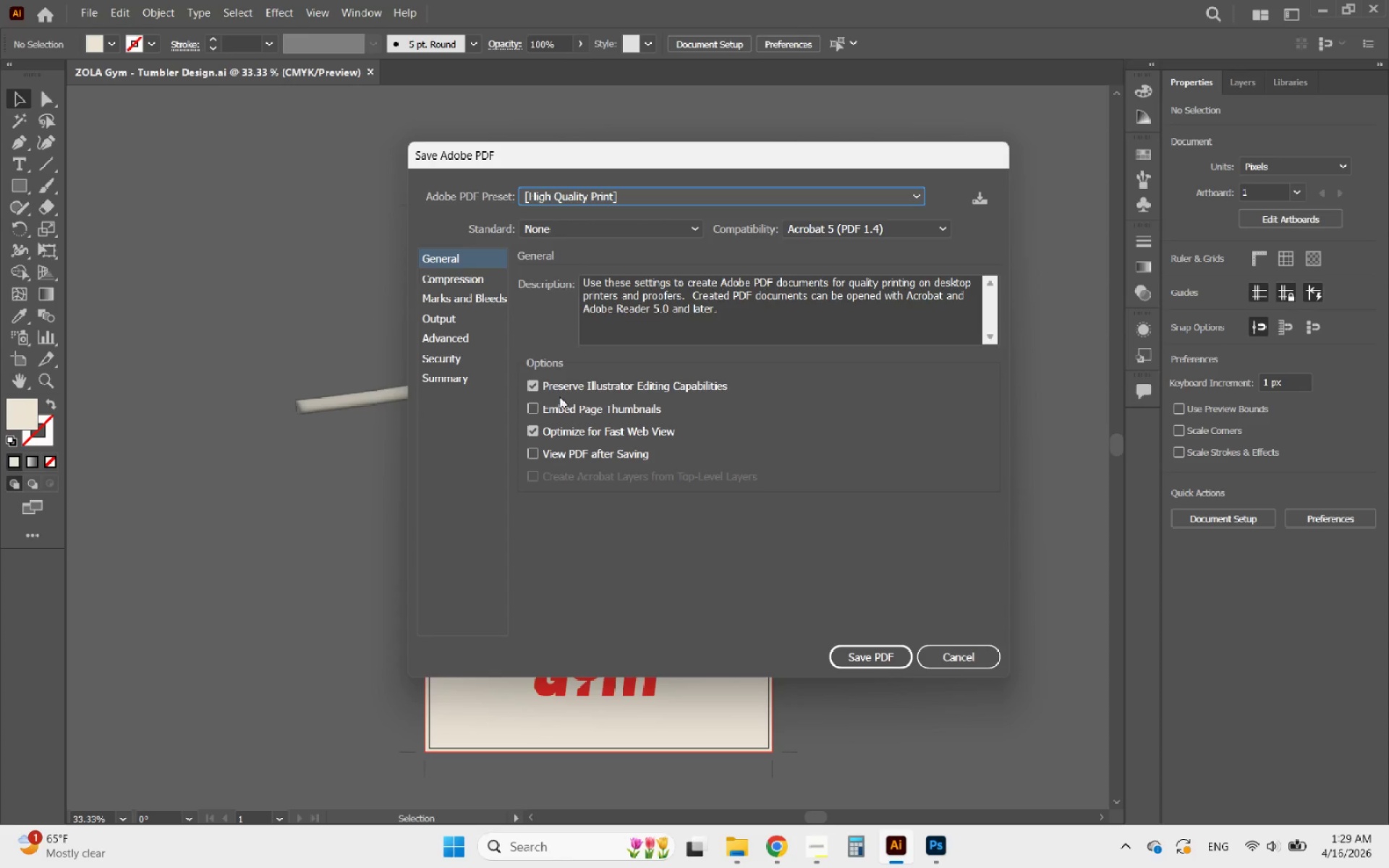 
left_click([534, 386])
 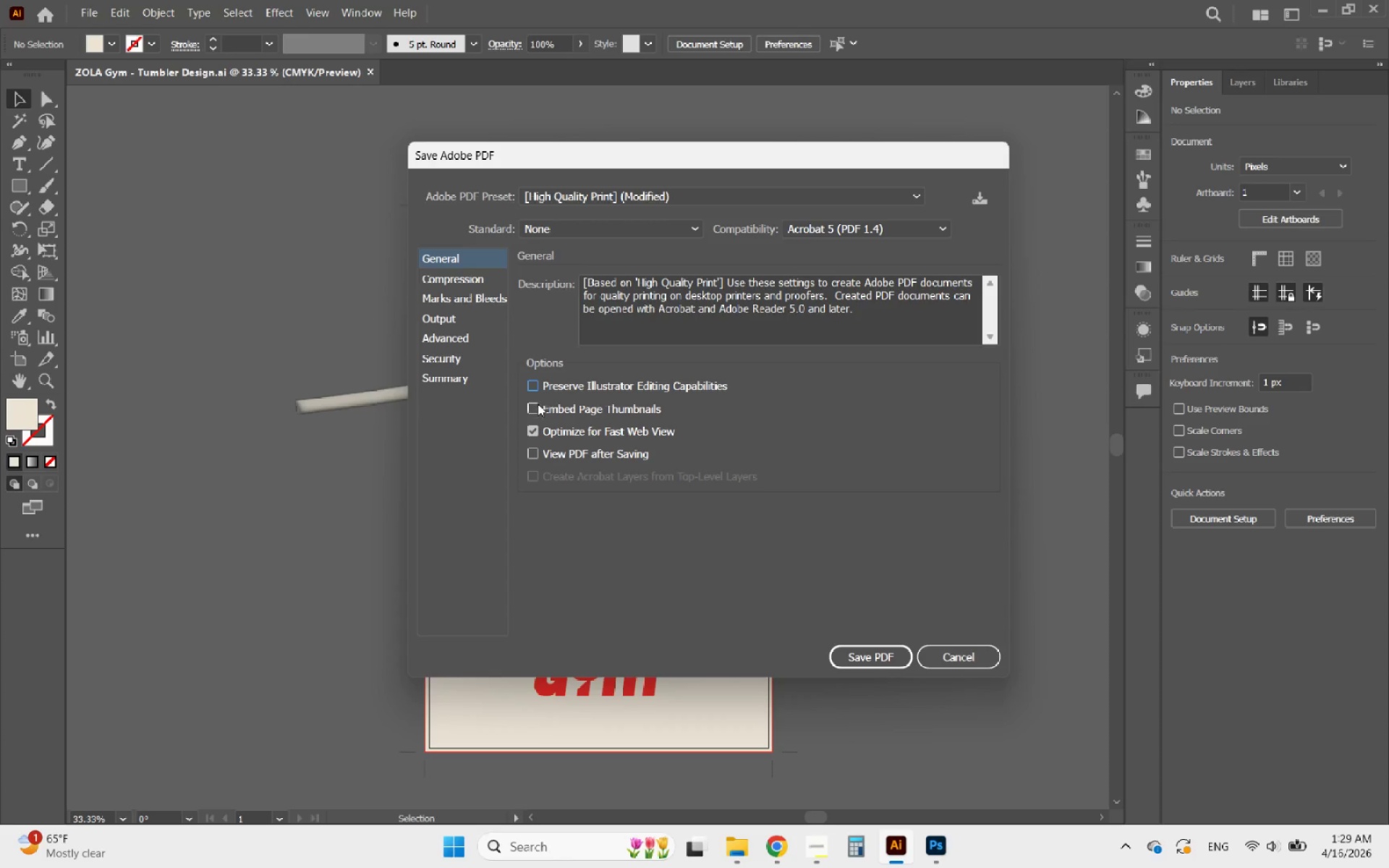 
left_click([539, 408])
 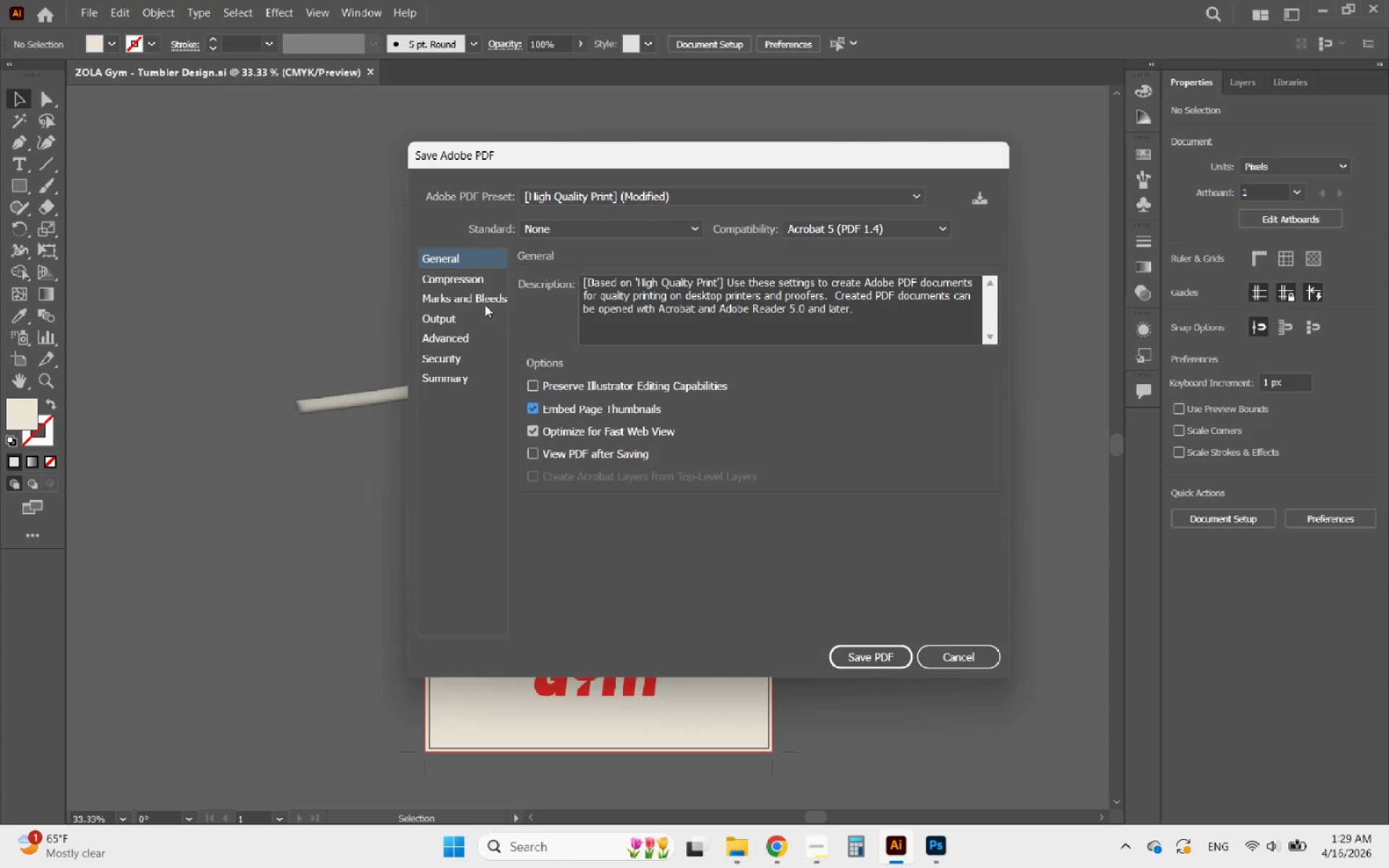 
left_click([475, 305])
 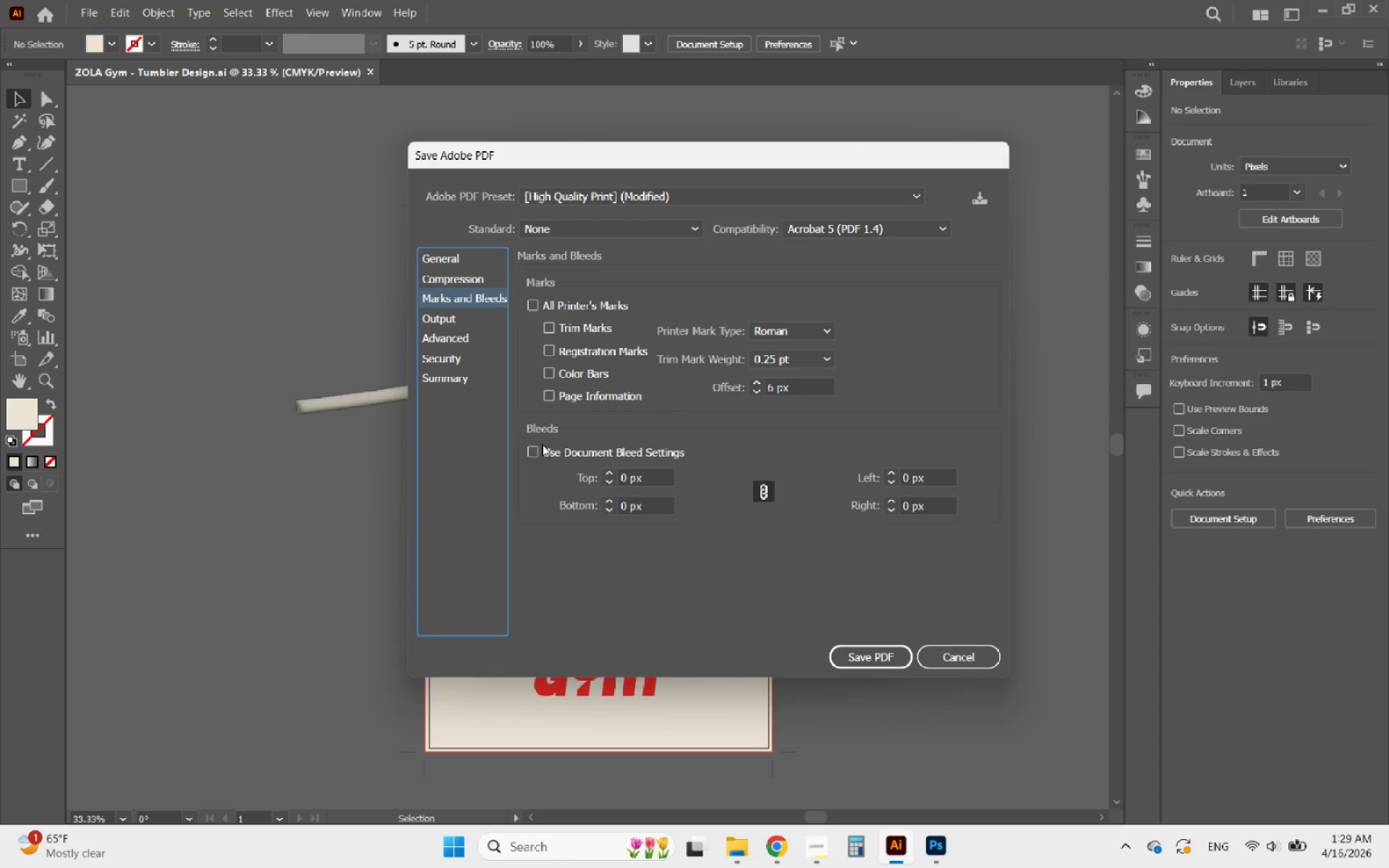 
left_click([535, 446])
 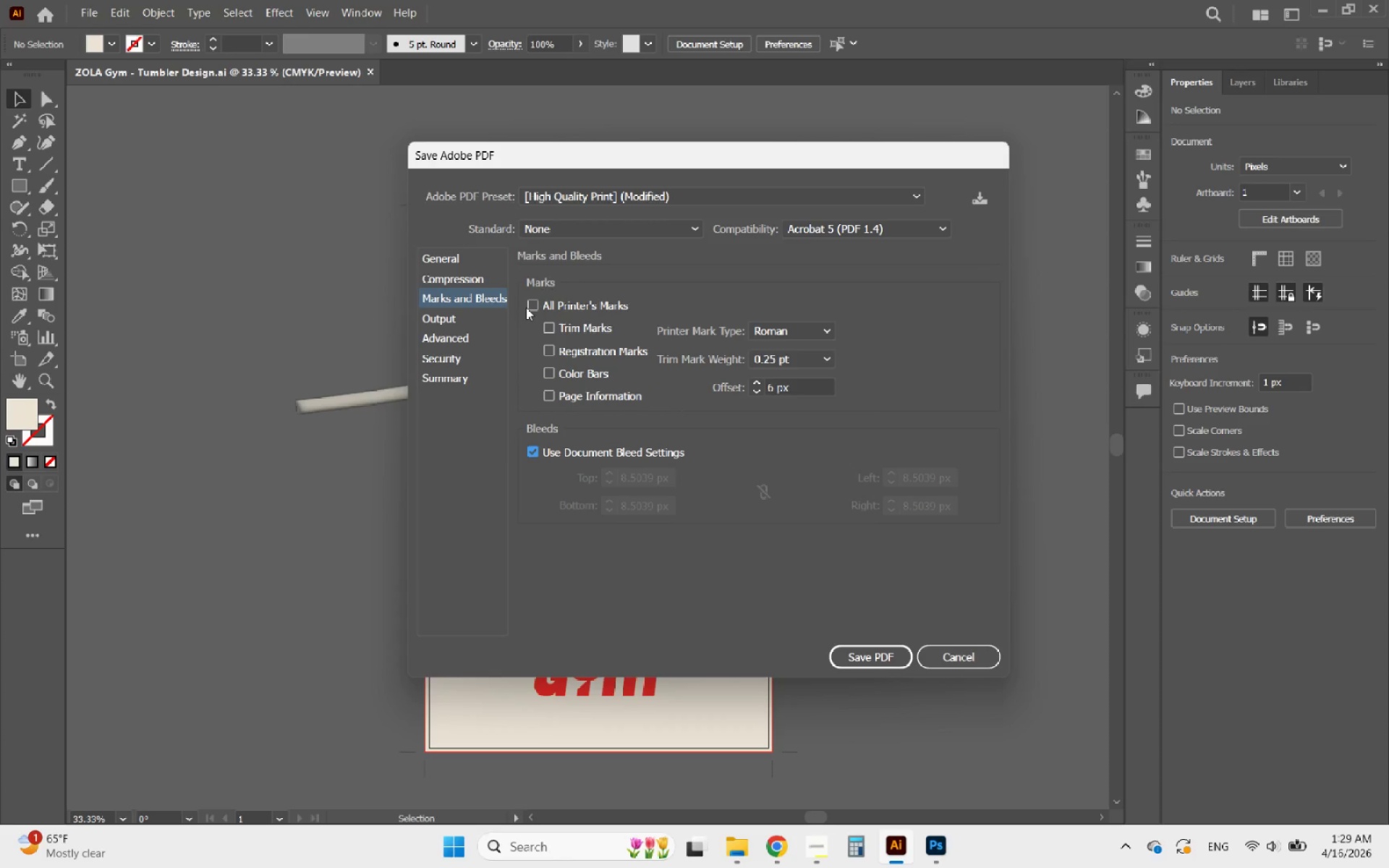 
left_click([530, 306])
 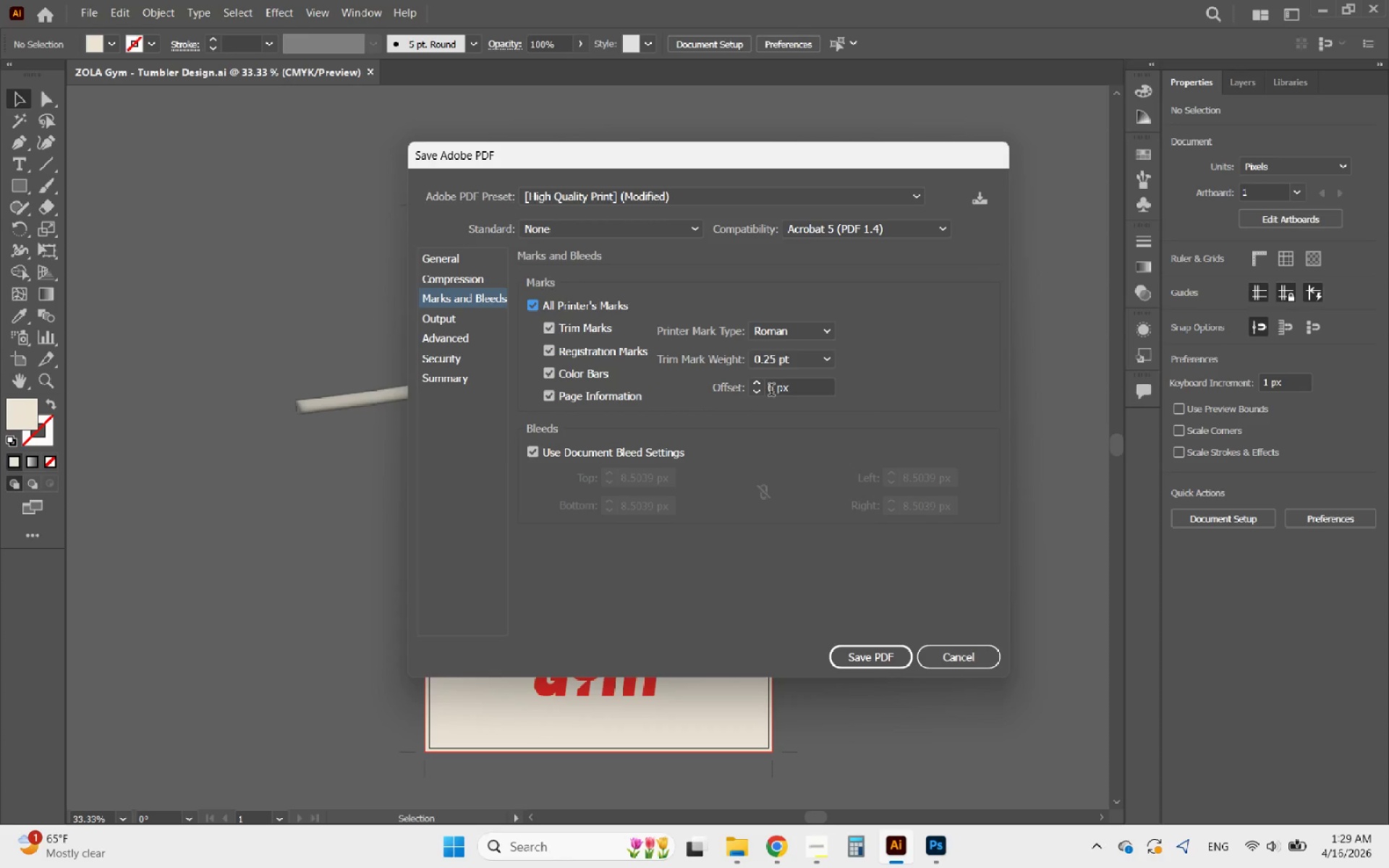 
left_click_drag(start_coordinate=[775, 391], to_coordinate=[761, 391])
 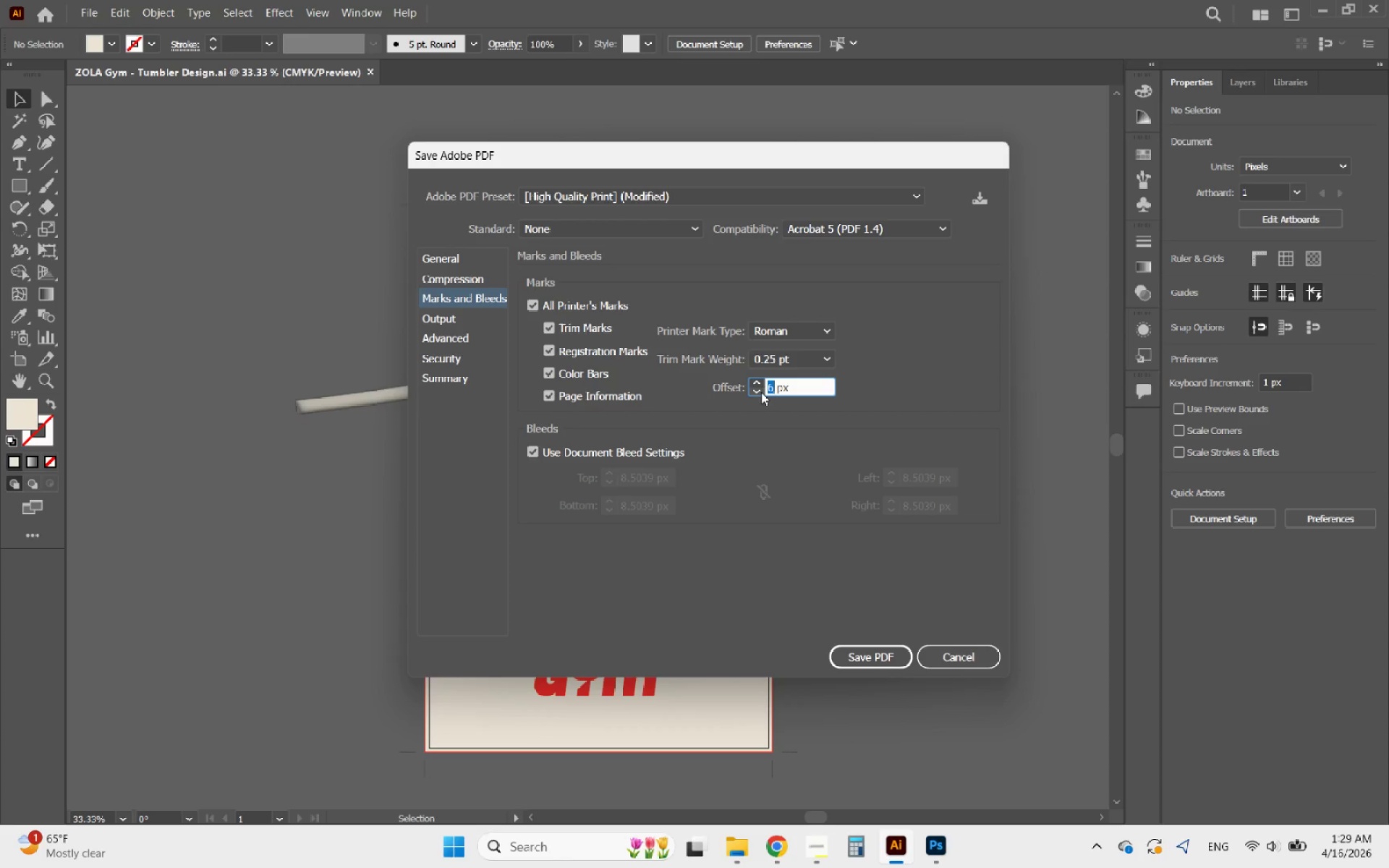 
key(8)
 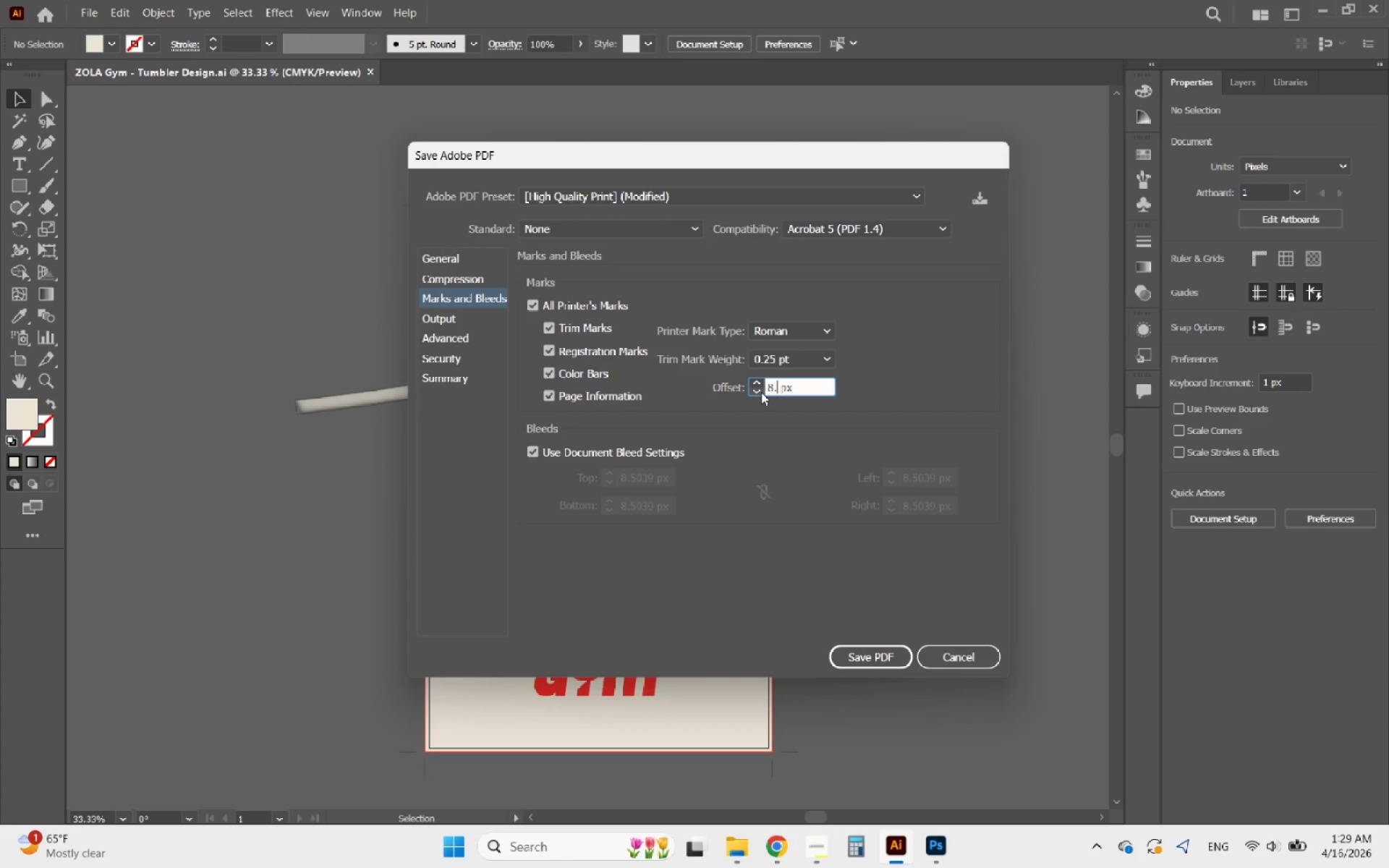 
key(Period)
 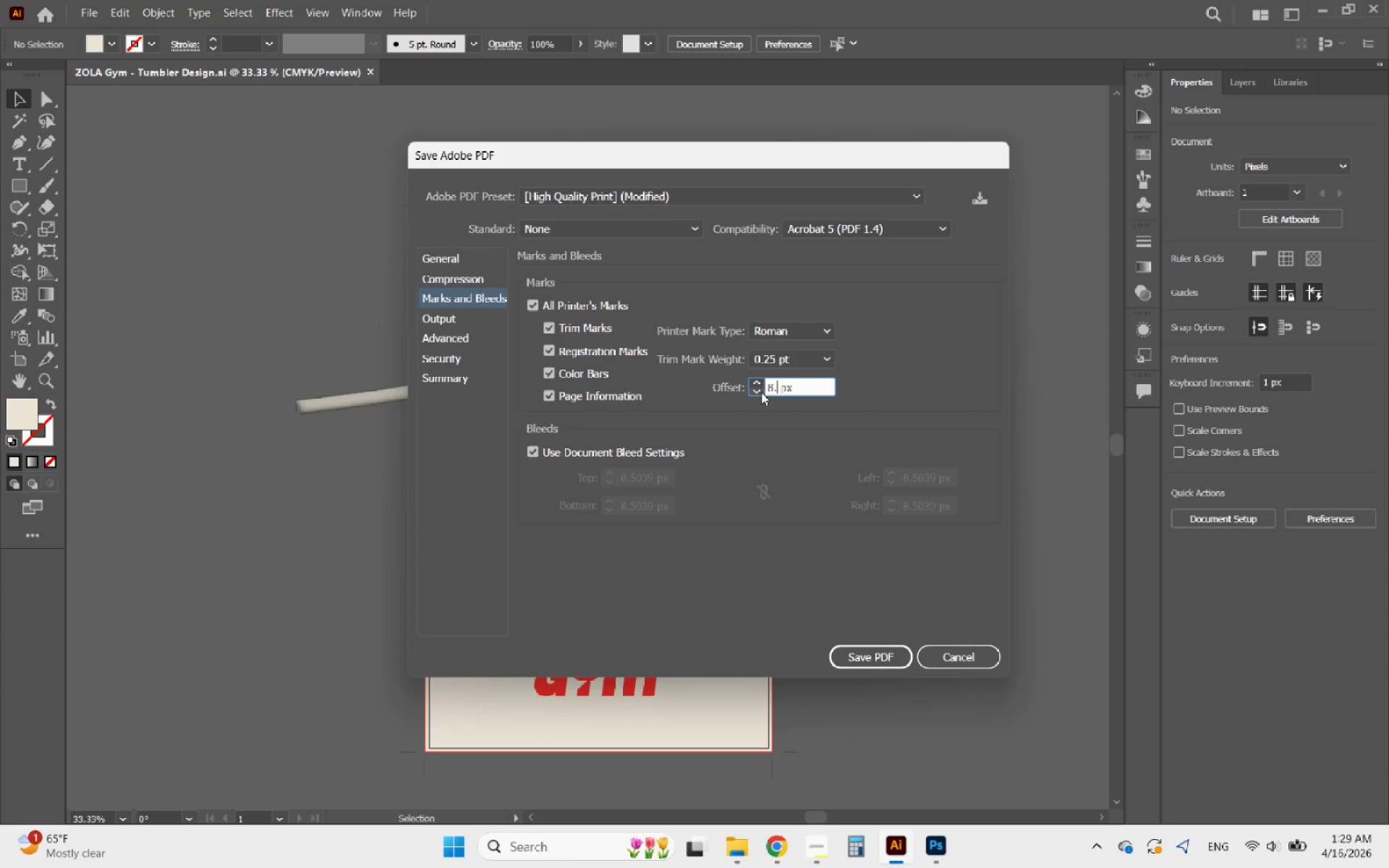 
key(8)
 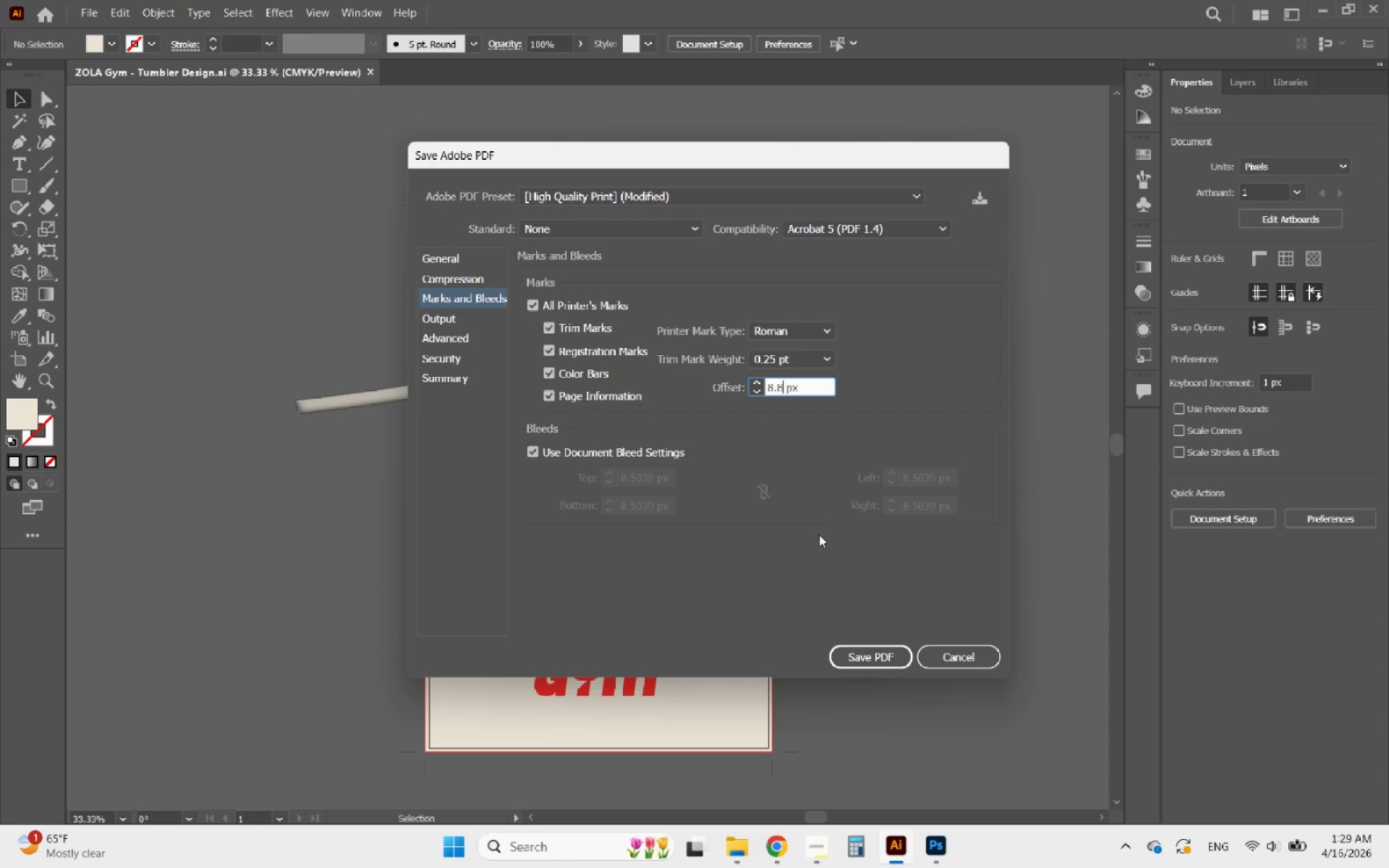 
left_click([868, 652])
 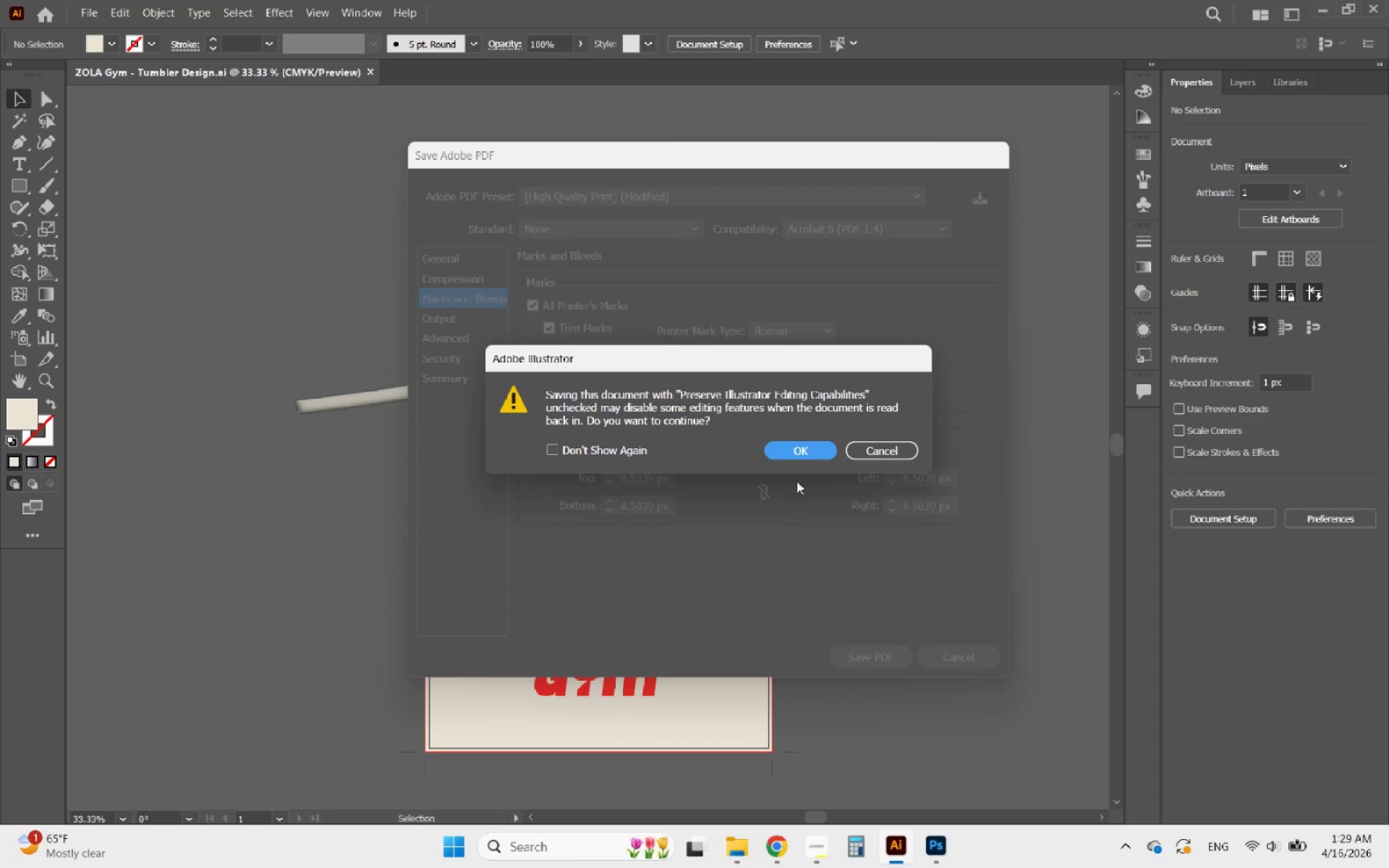 
left_click([811, 452])
 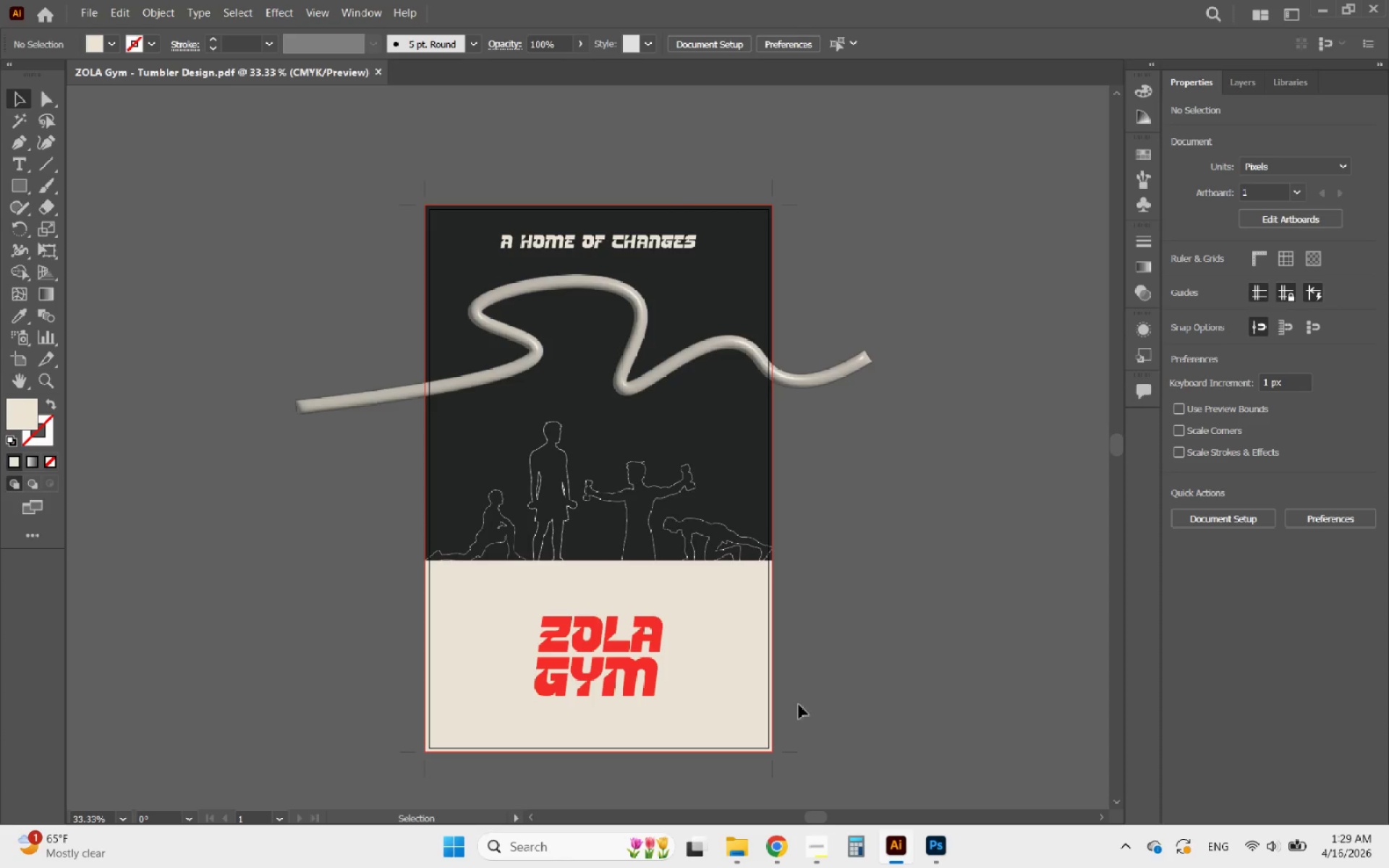 
left_click([745, 856])
 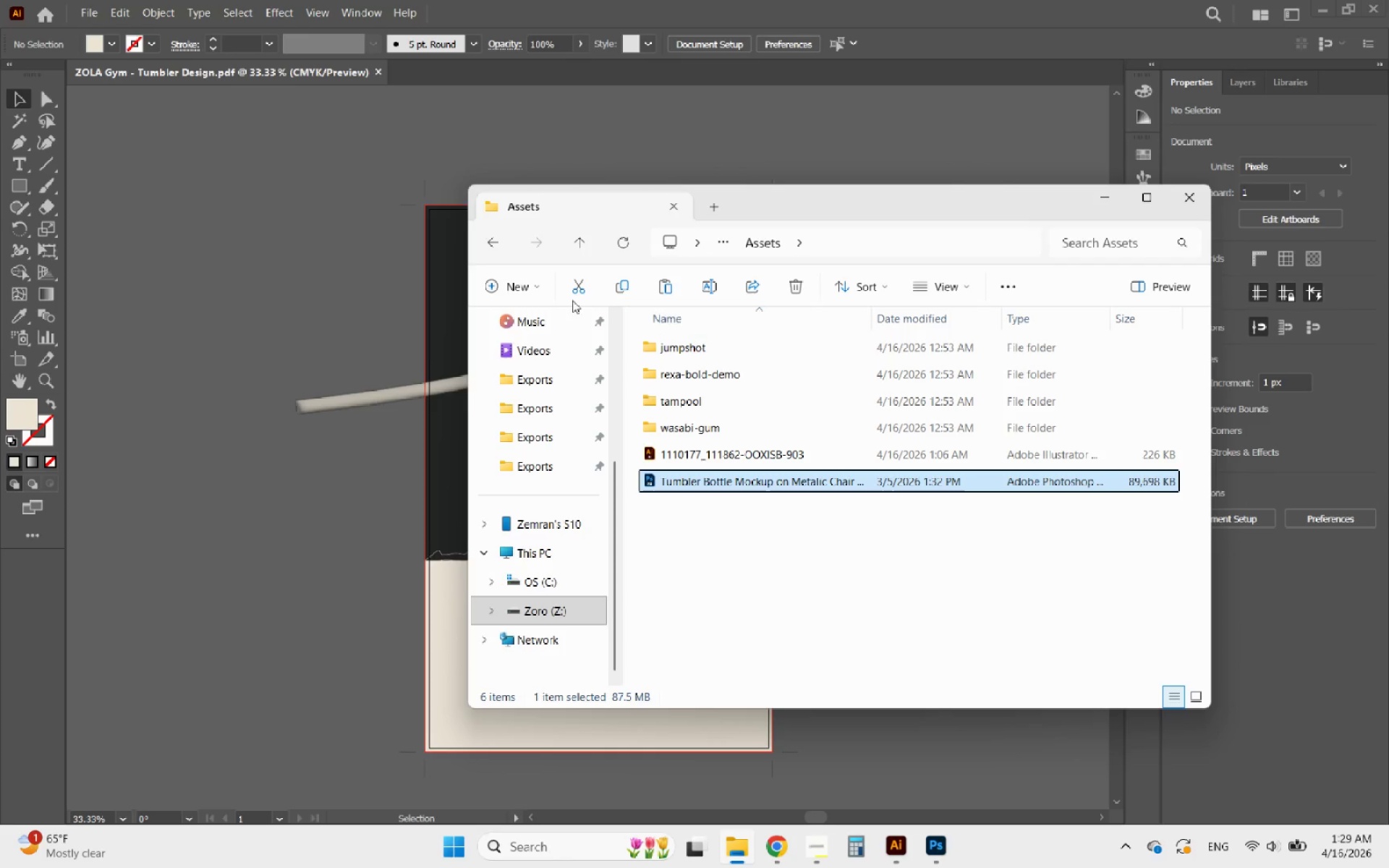 
left_click([479, 240])
 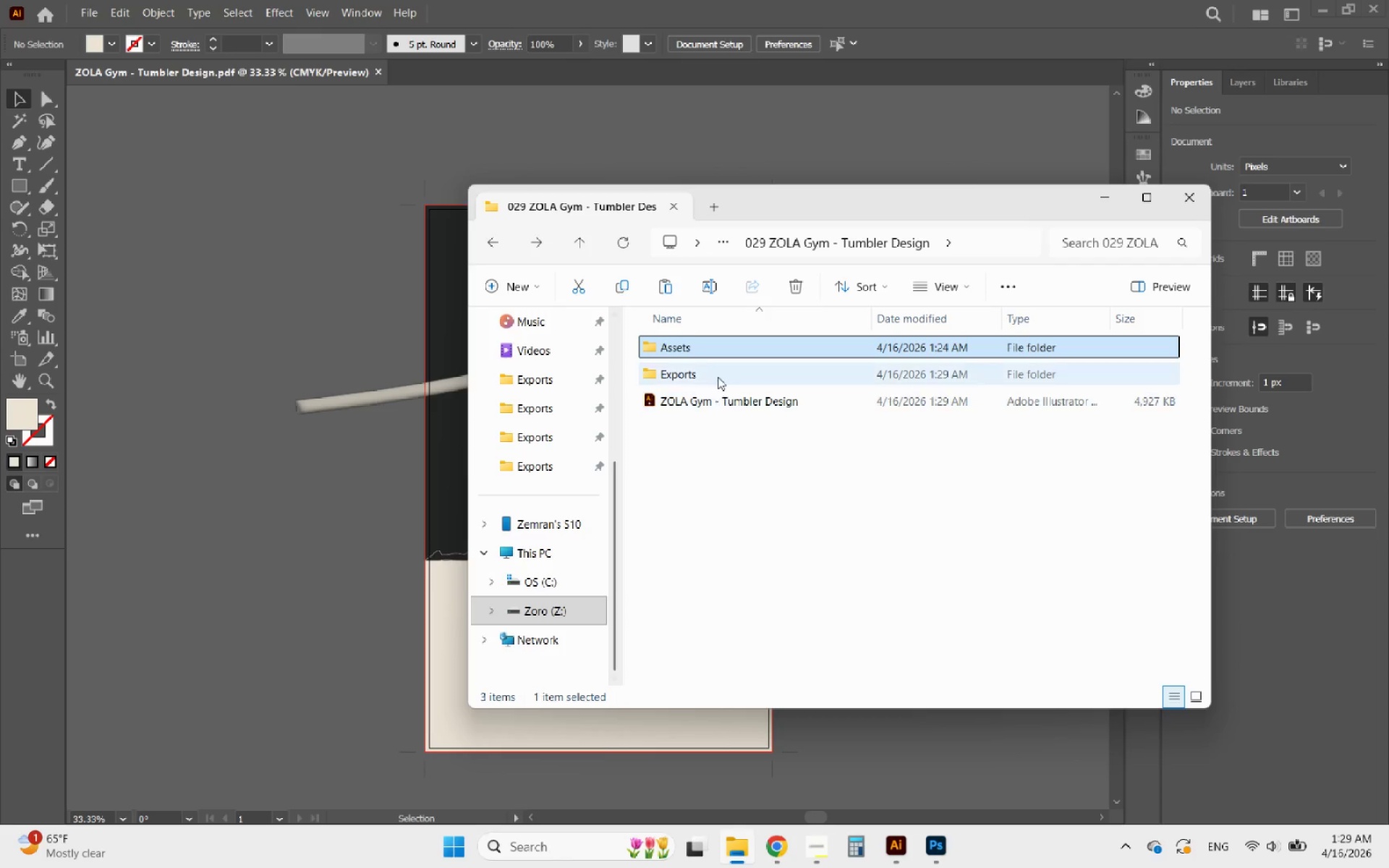 
double_click([715, 376])
 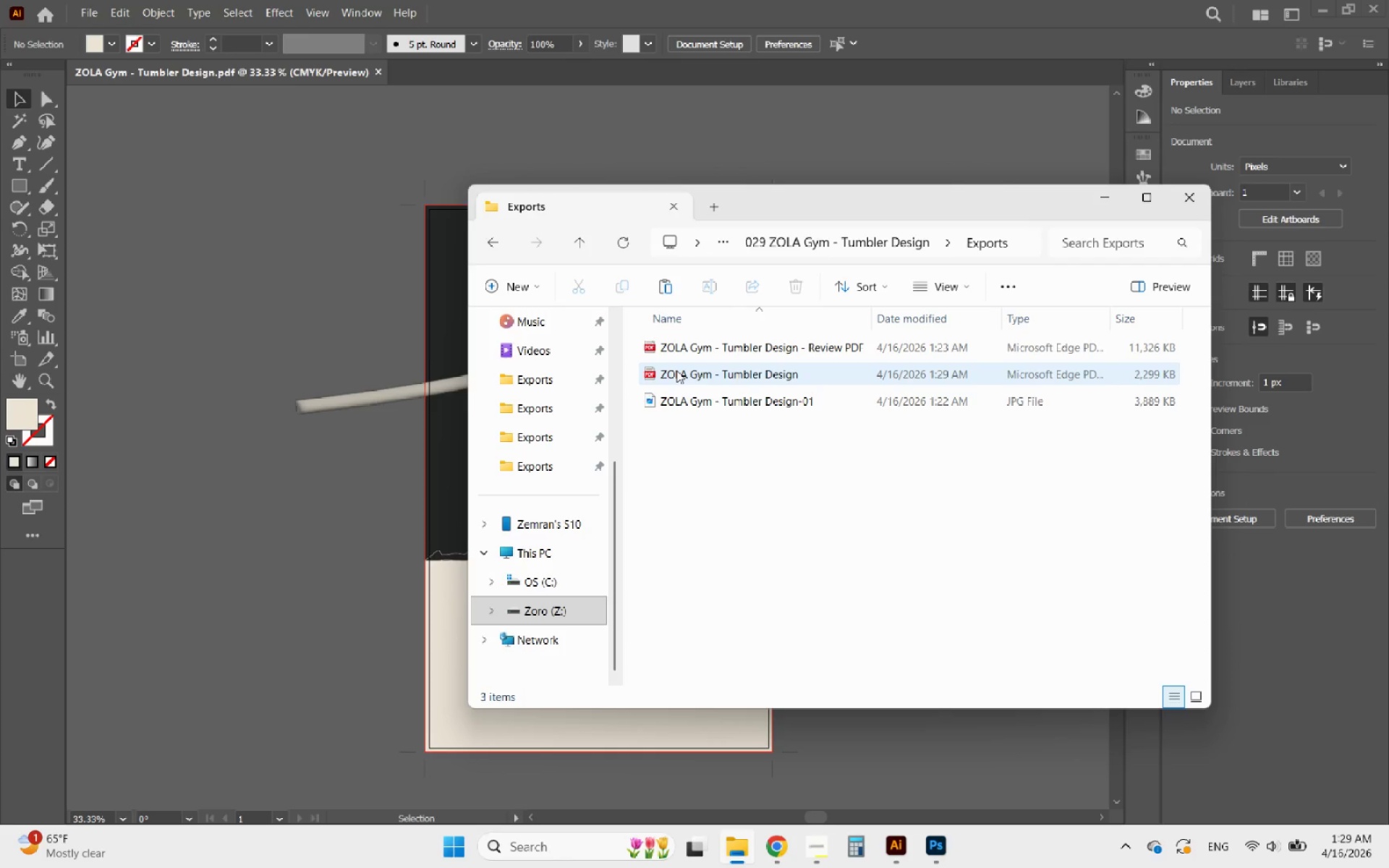 
left_click([676, 370])
 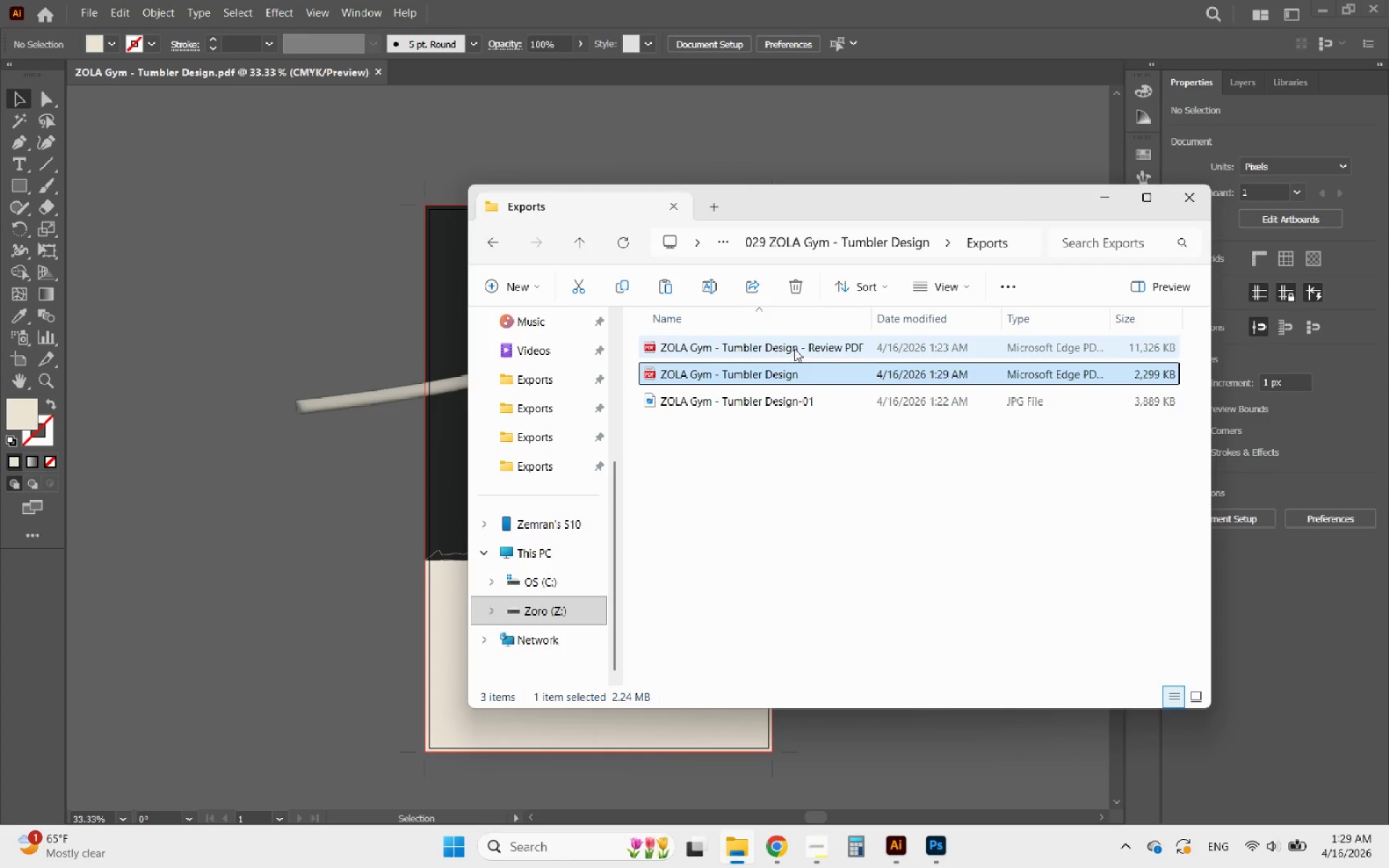 
left_click([794, 349])
 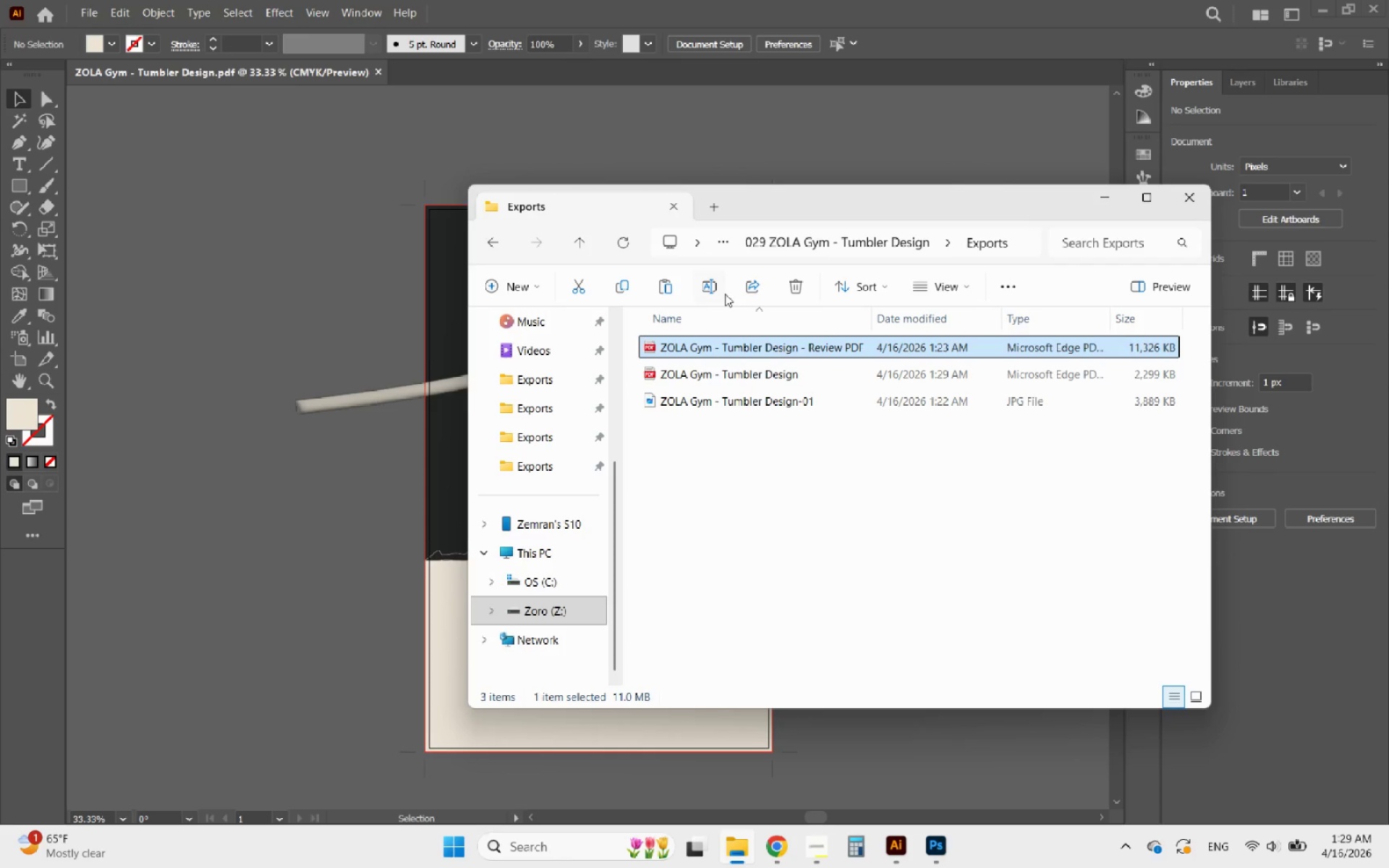 
left_click([710, 291])
 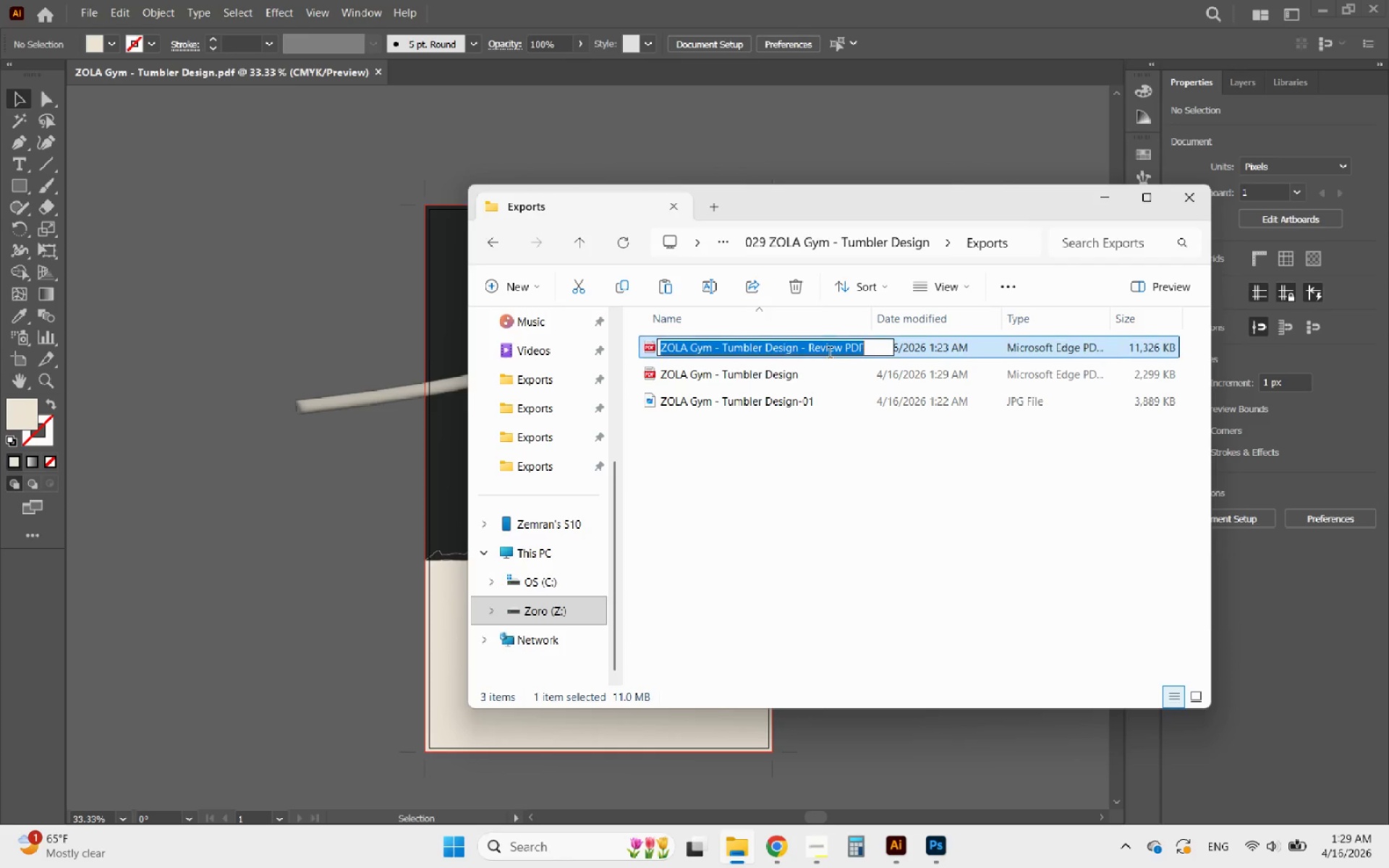 
left_click([824, 347])
 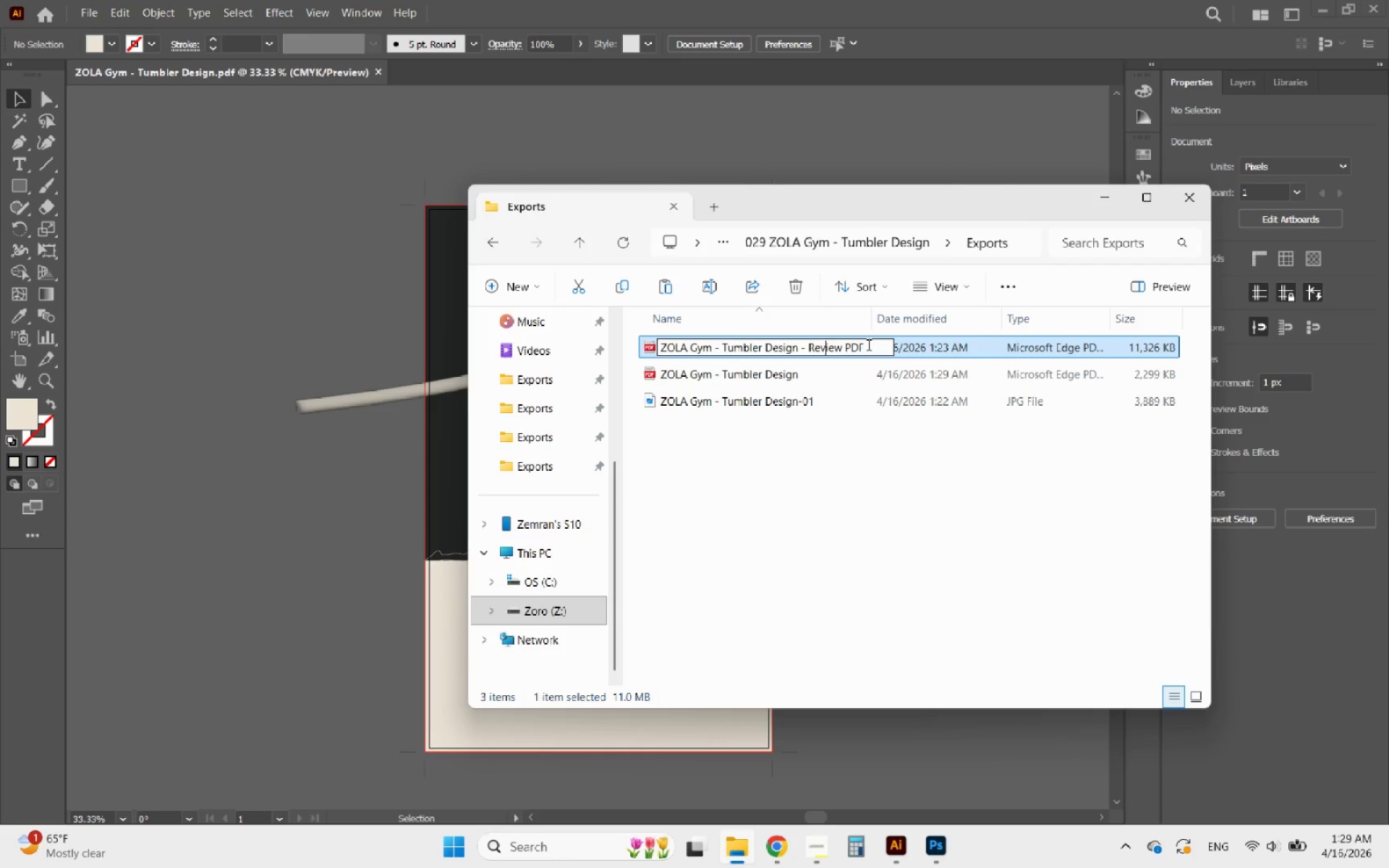 
left_click_drag(start_coordinate=[867, 344], to_coordinate=[809, 346])
 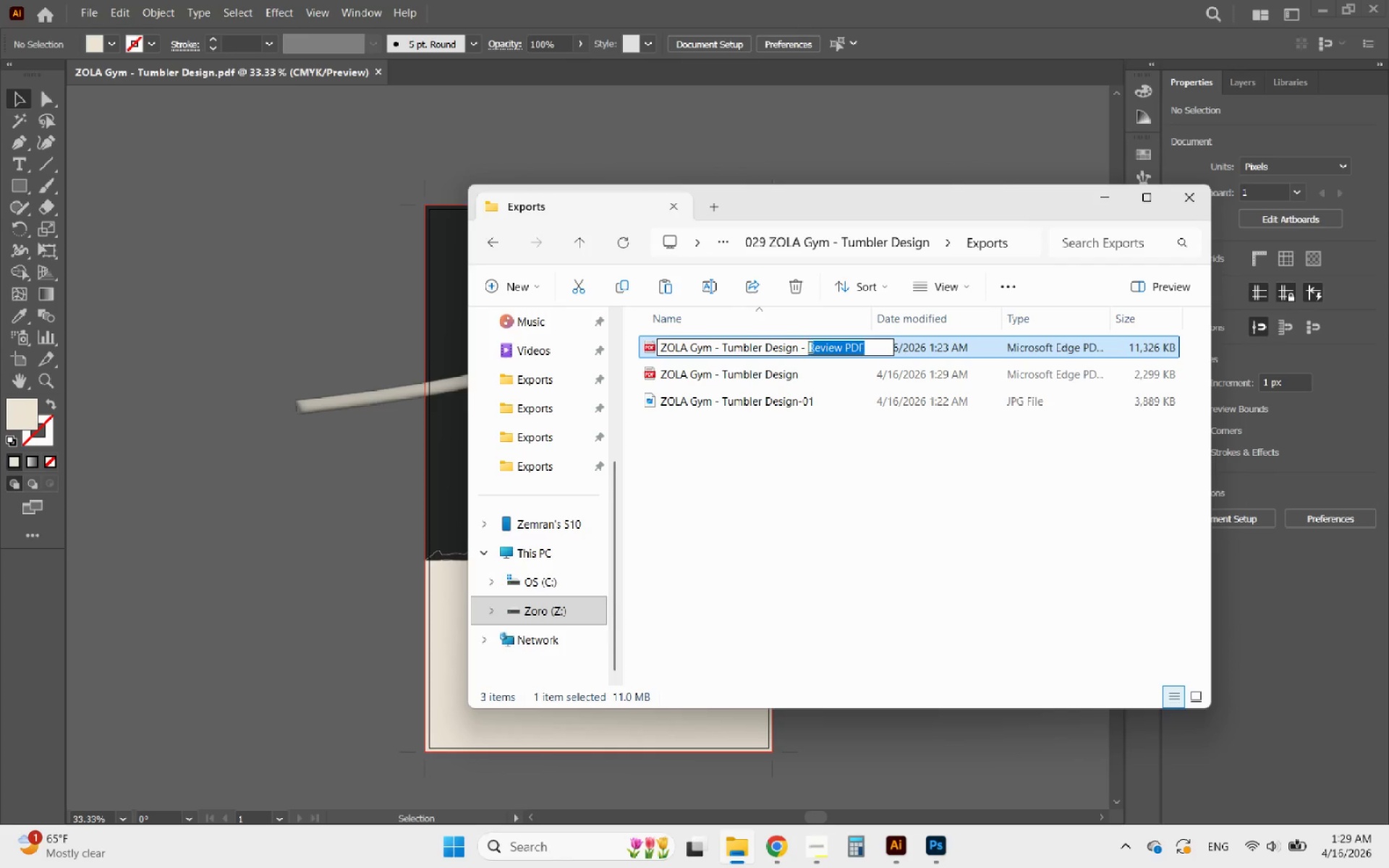 
key(Control+C)
 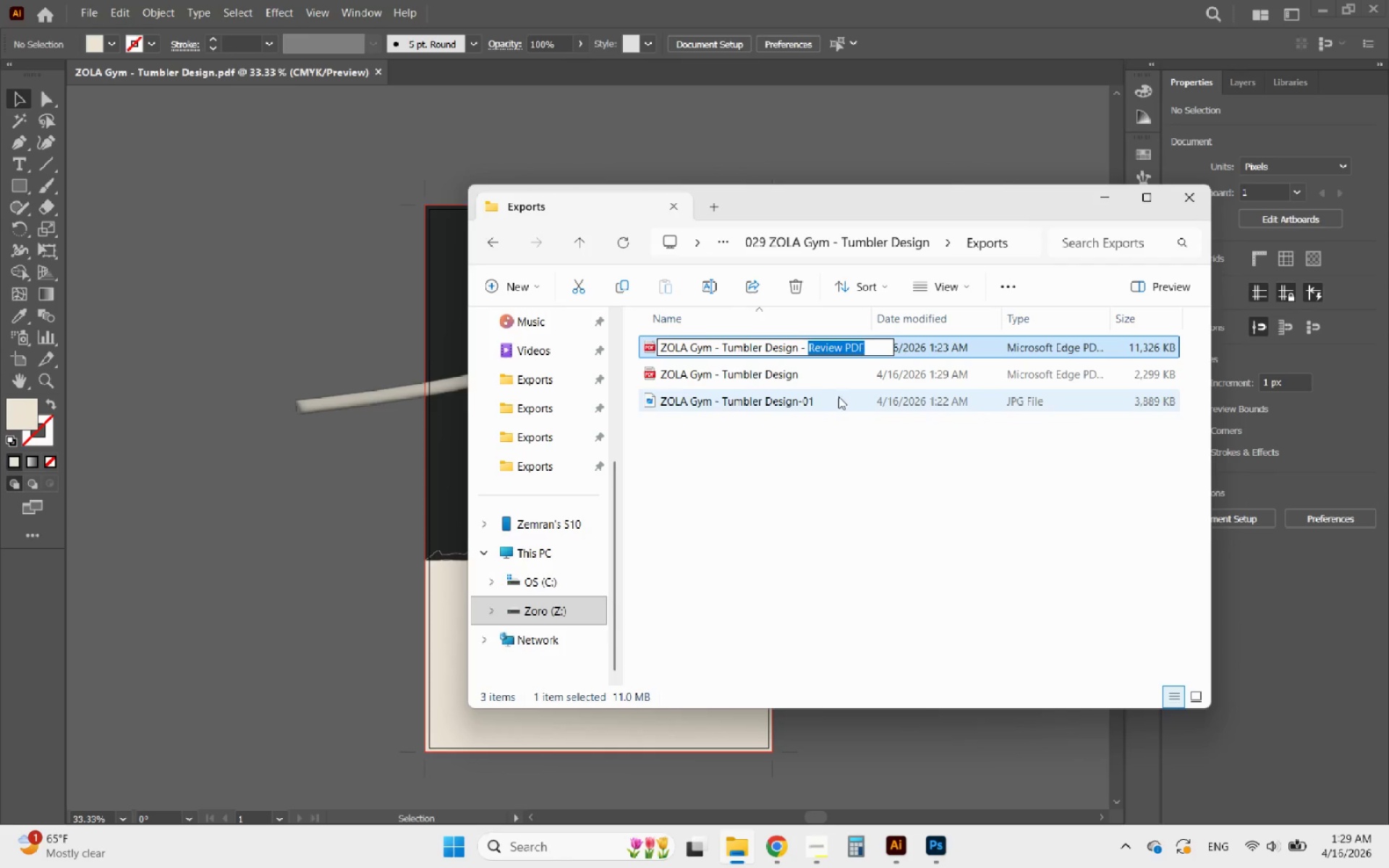 
key(Control+C)
 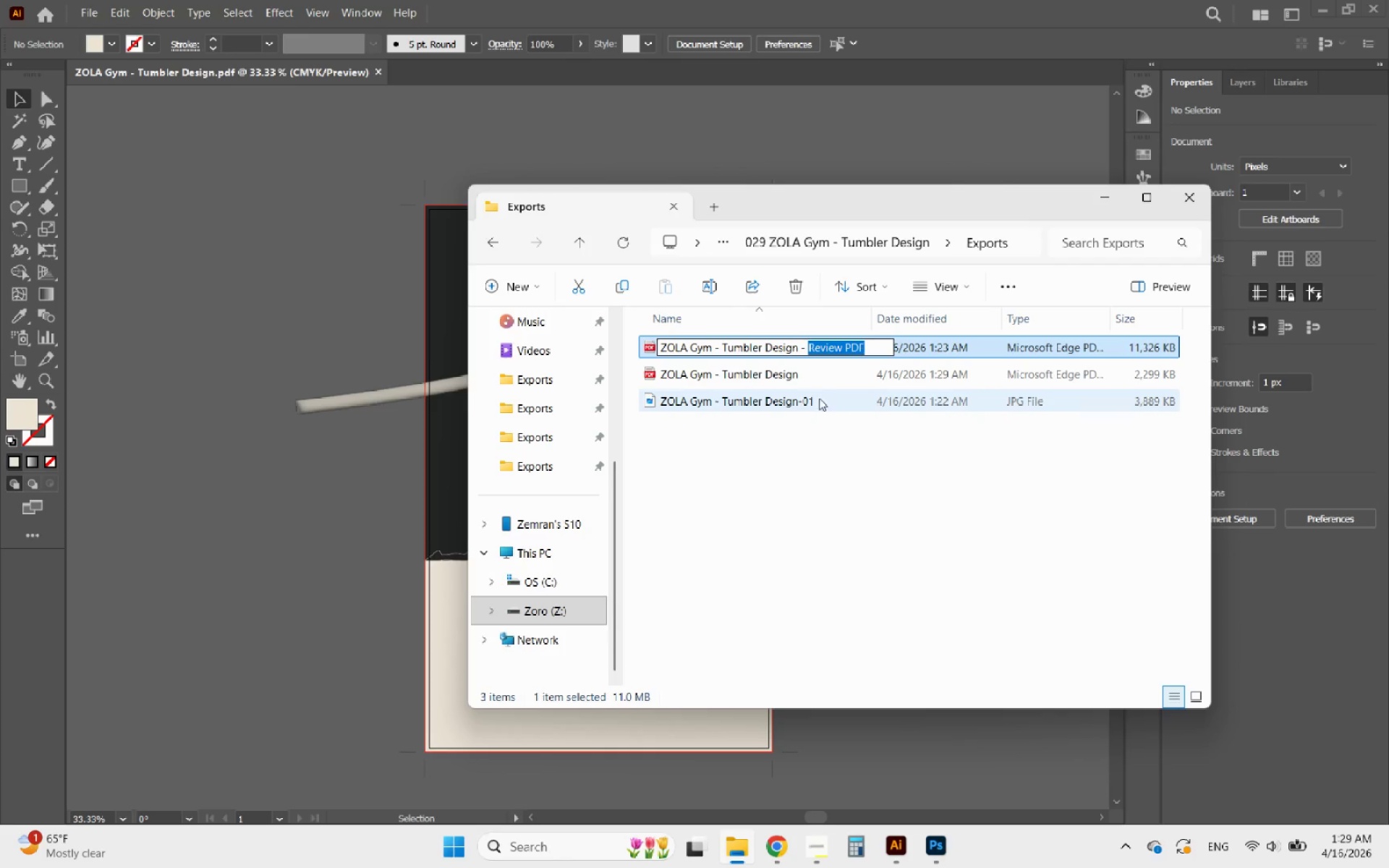 
key(Control+C)
 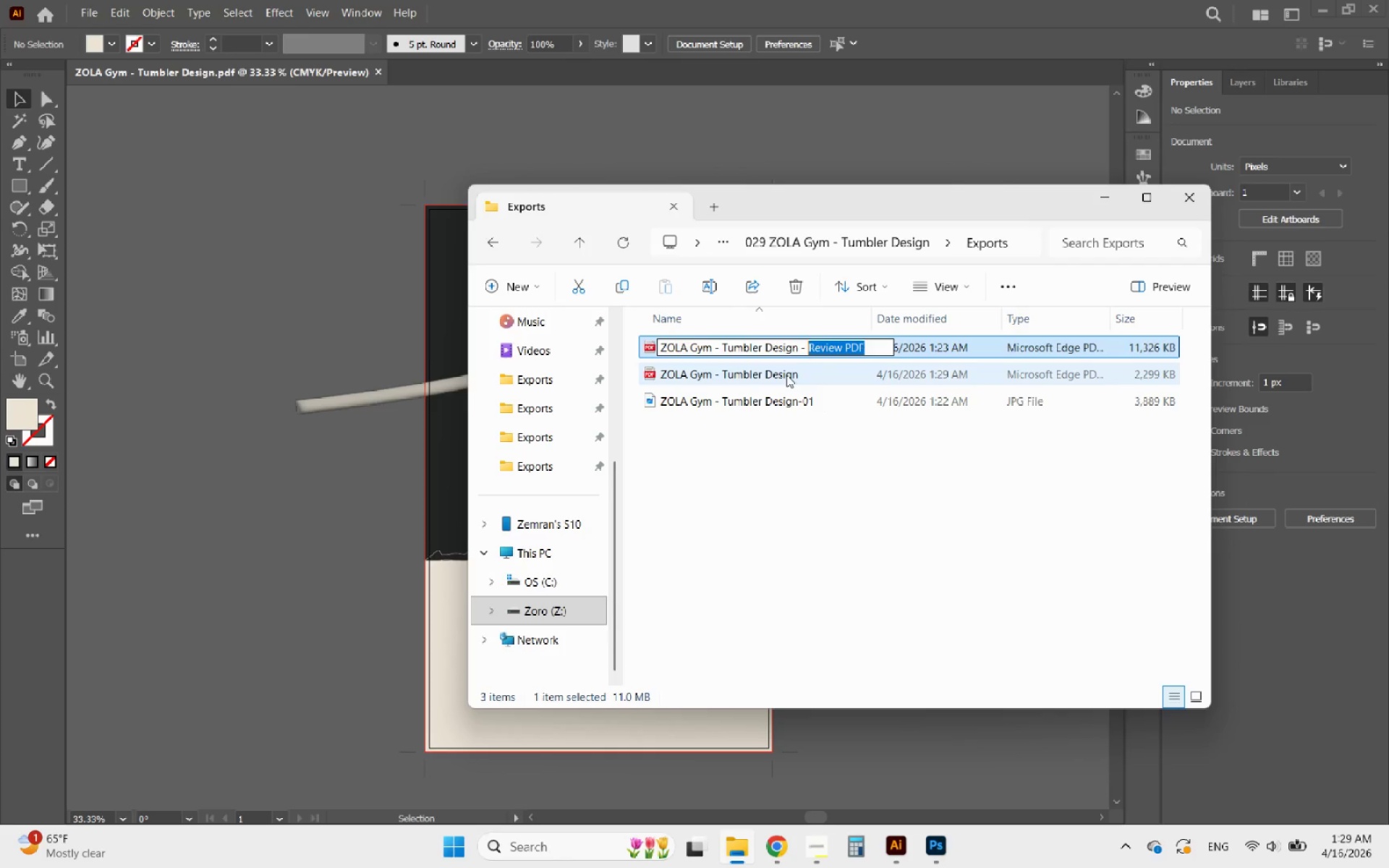 
left_click([785, 374])
 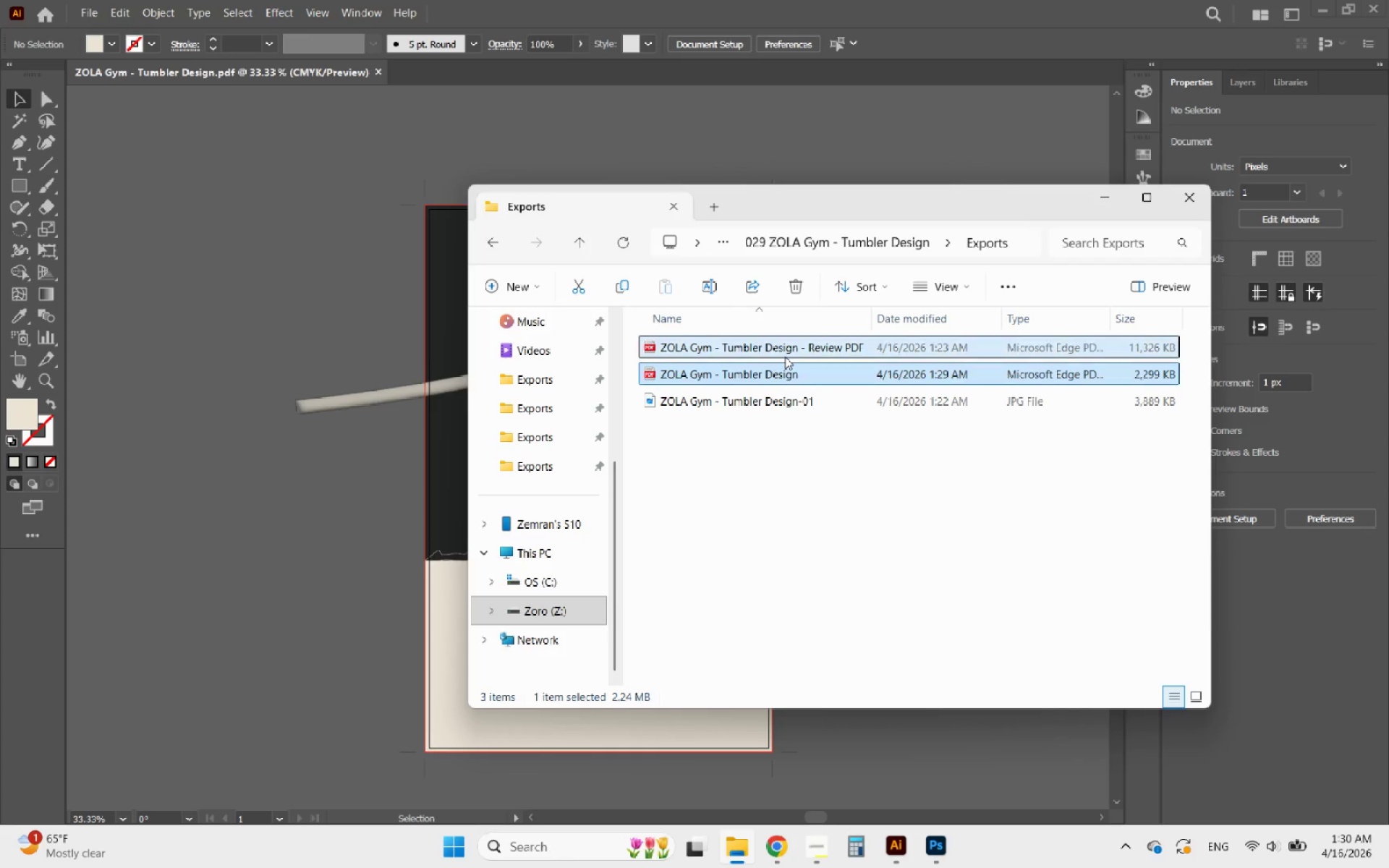 
double_click([785, 357])
 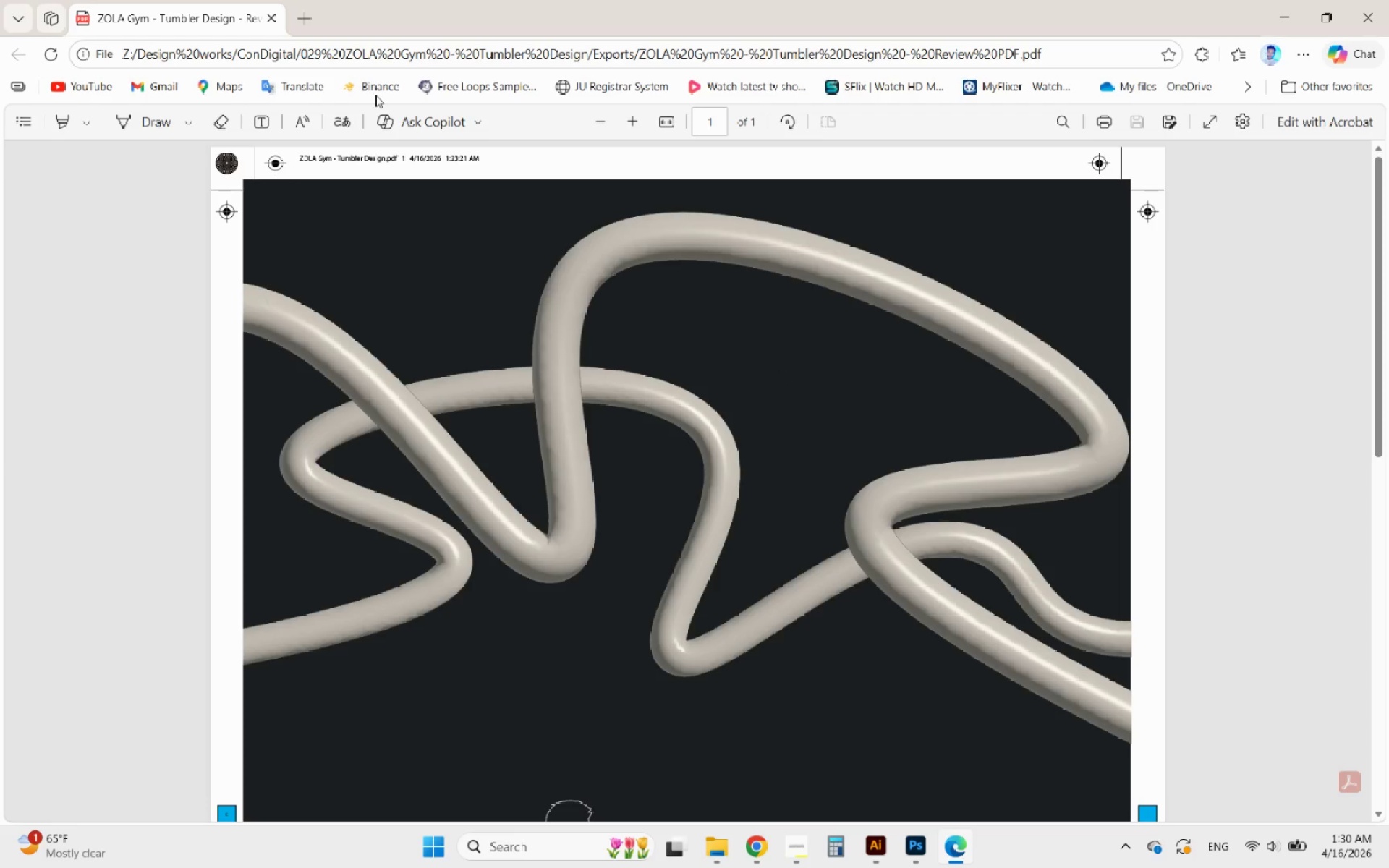 
left_click([276, 18])
 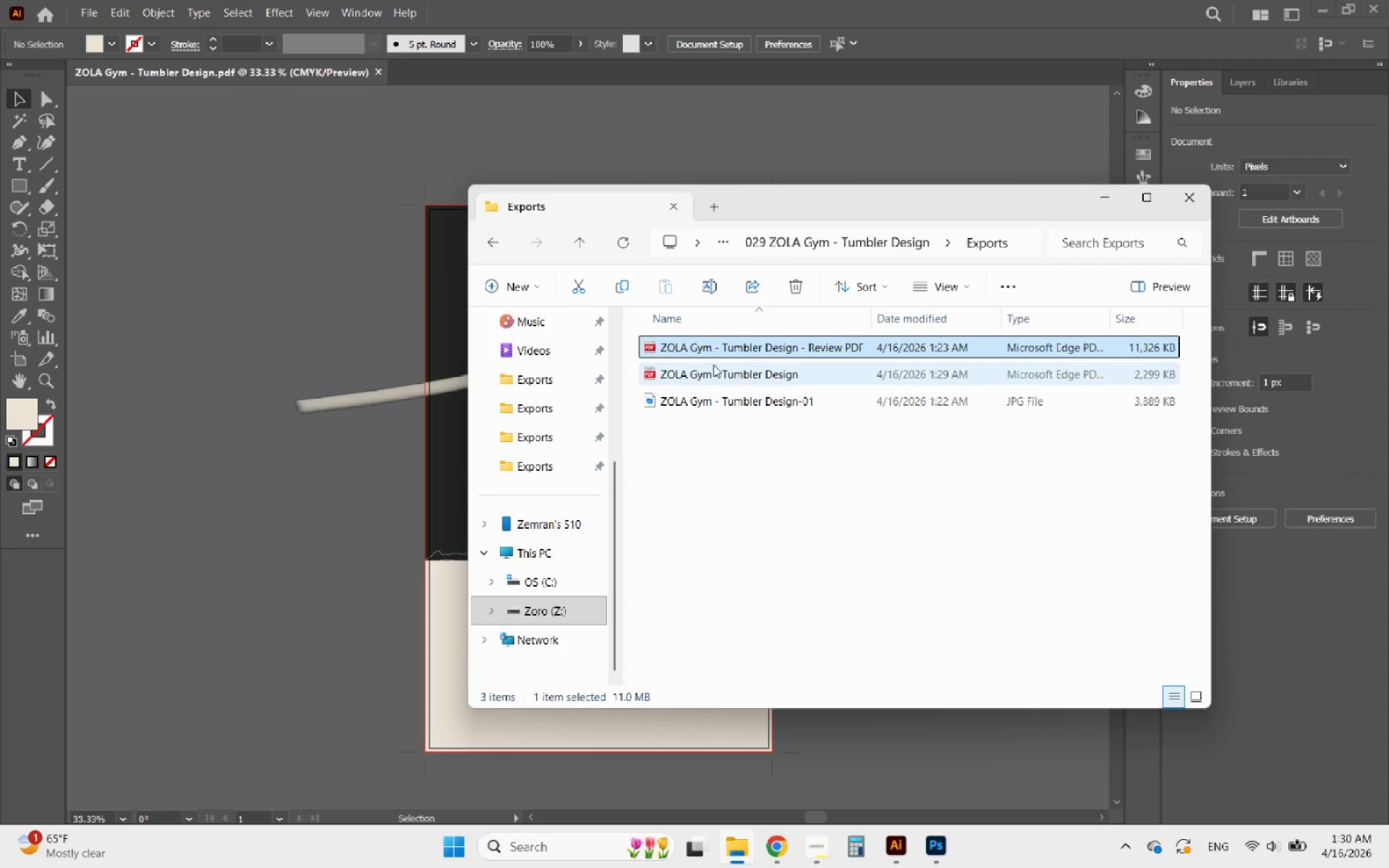 
double_click([727, 366])
 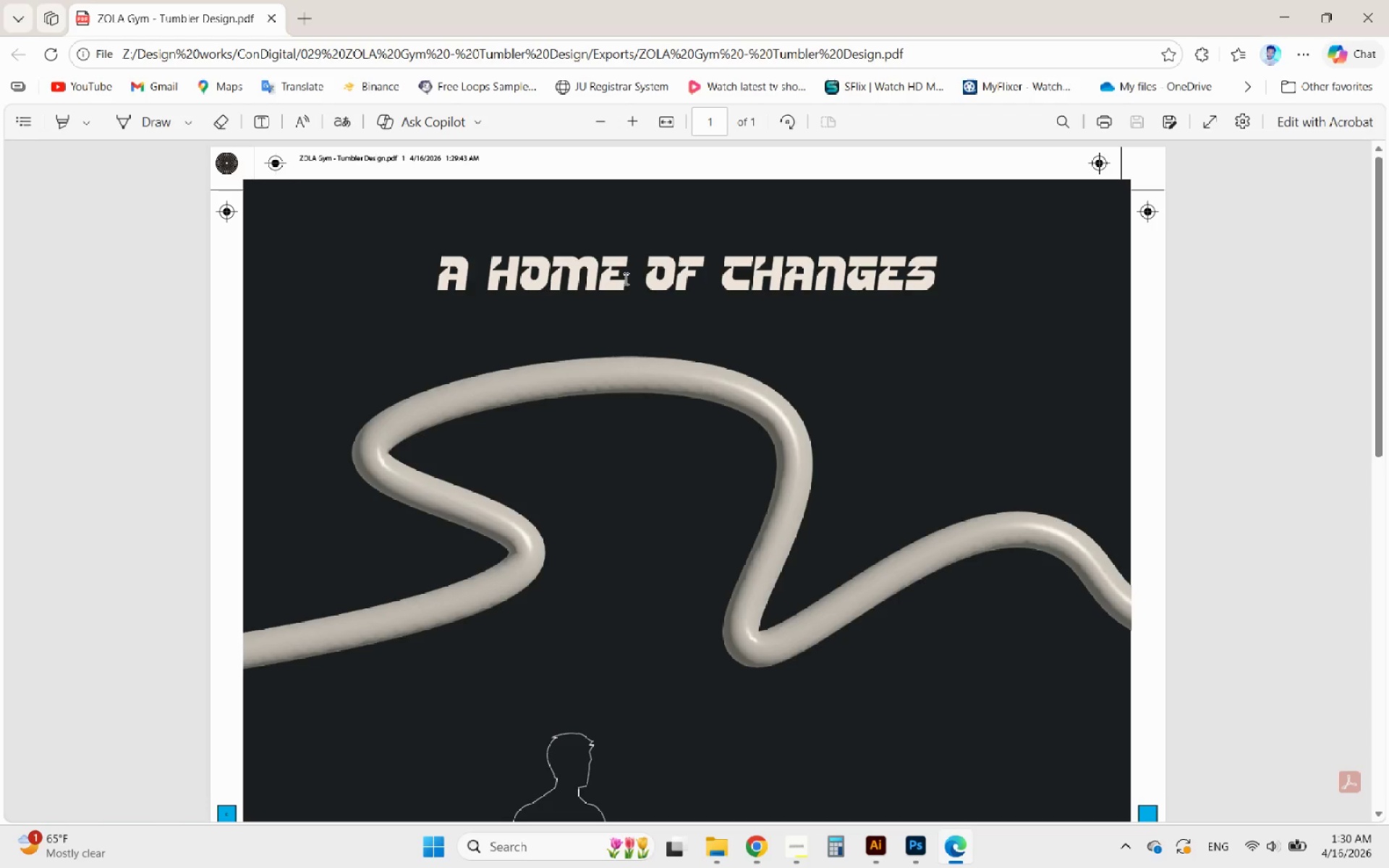 
scroll: coordinate [611, 273], scroll_direction: down, amount: 8.0
 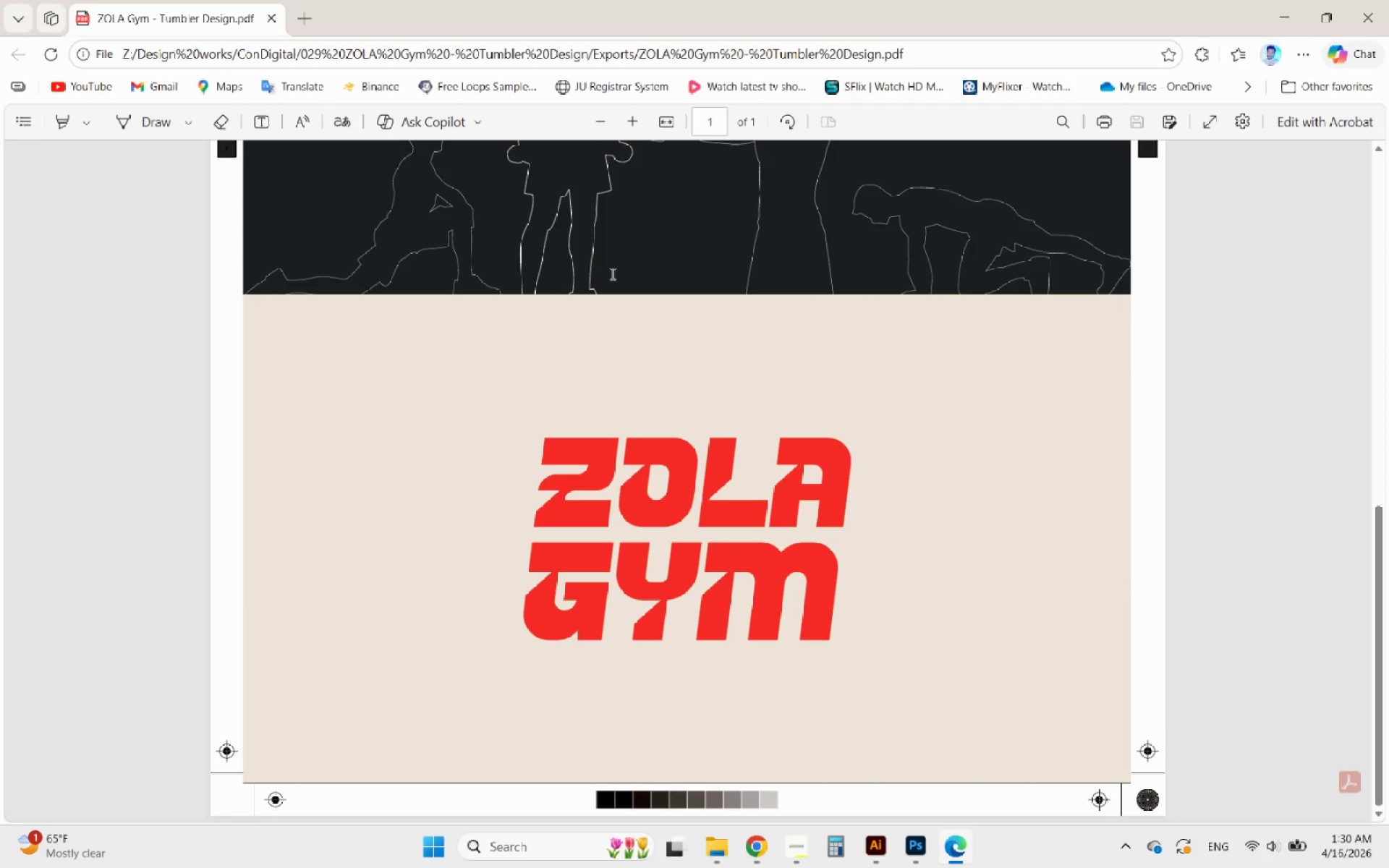 
scroll: coordinate [611, 273], scroll_direction: up, amount: 5.0
 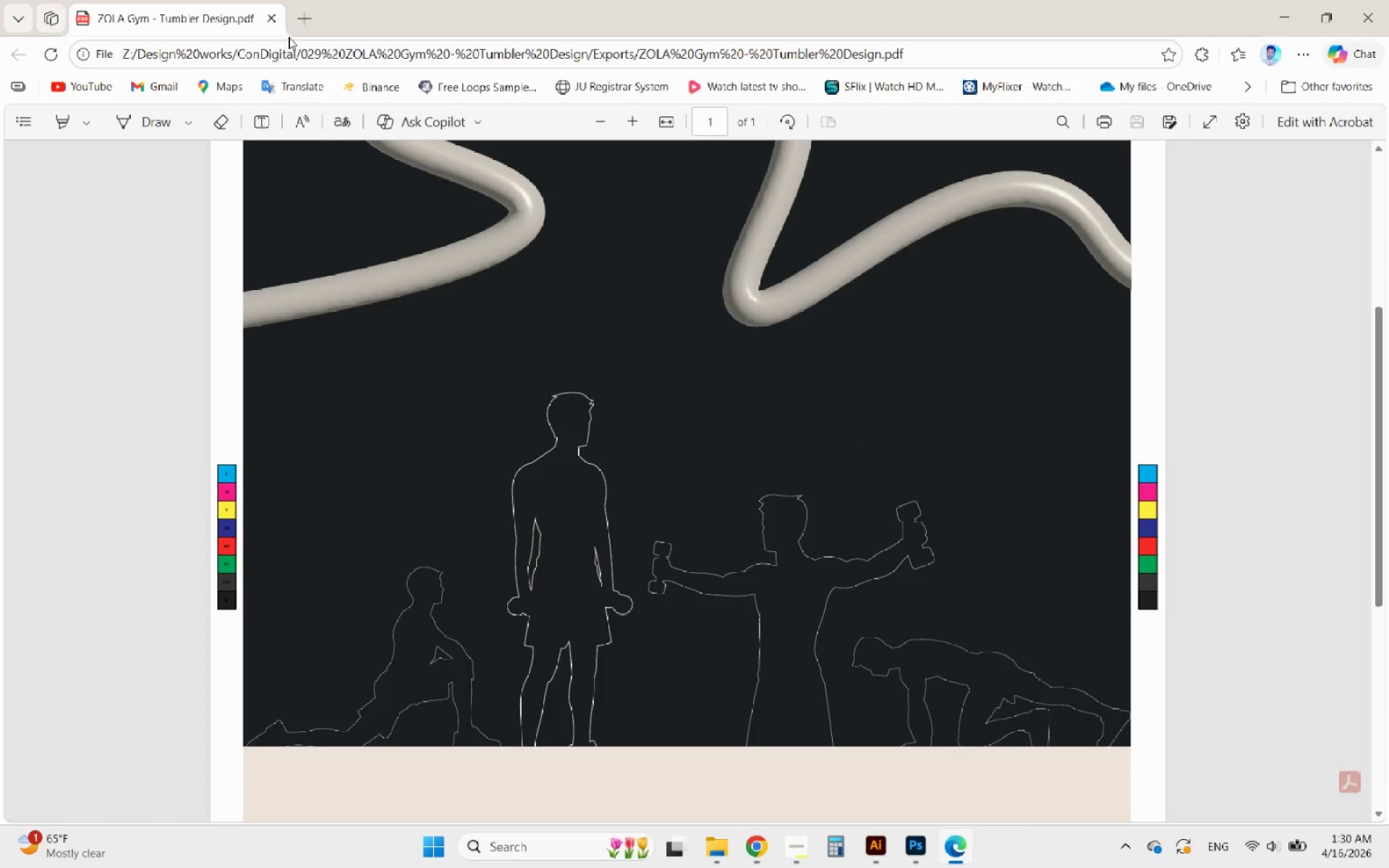 
left_click([273, 20])
 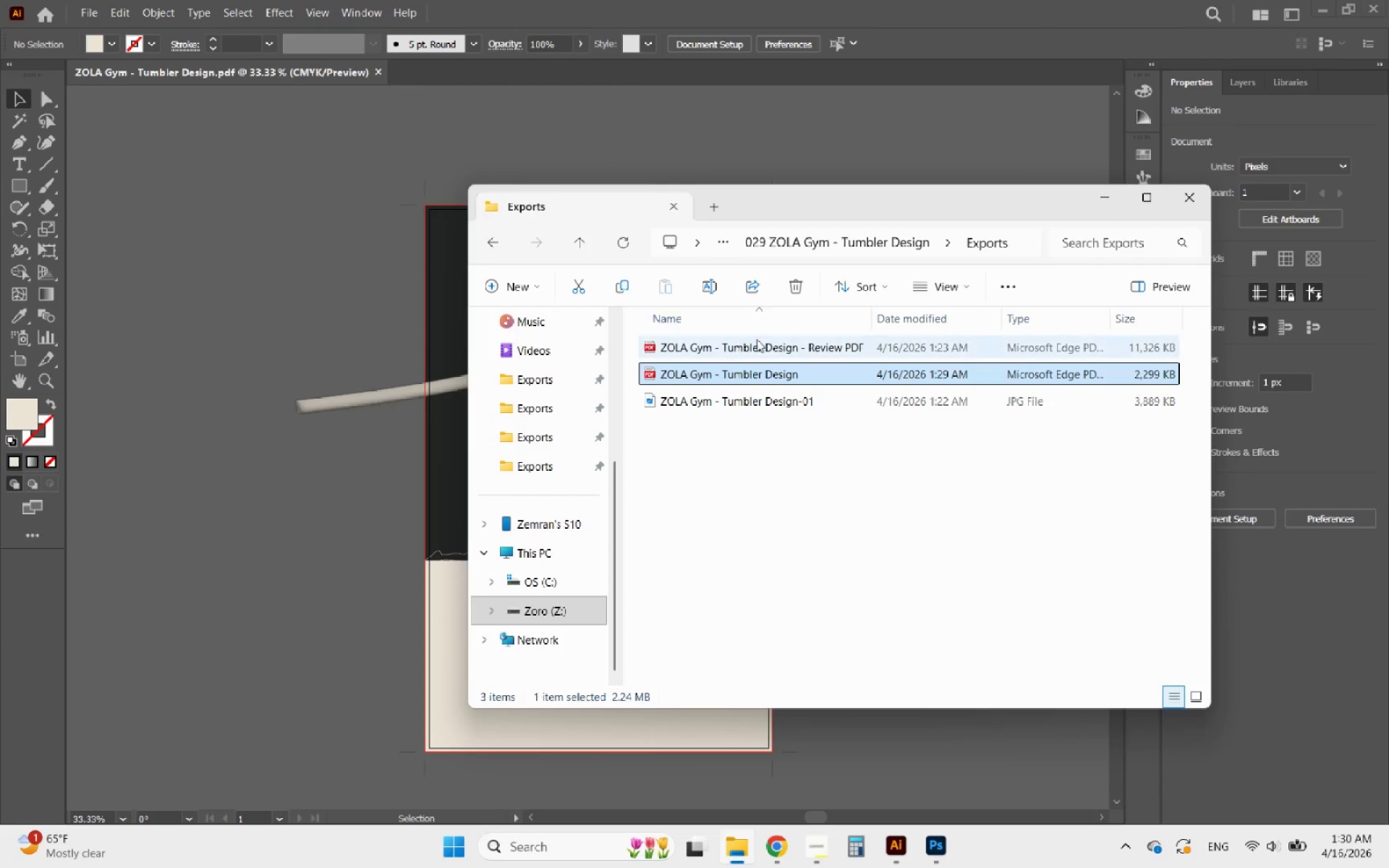 
left_click([761, 343])
 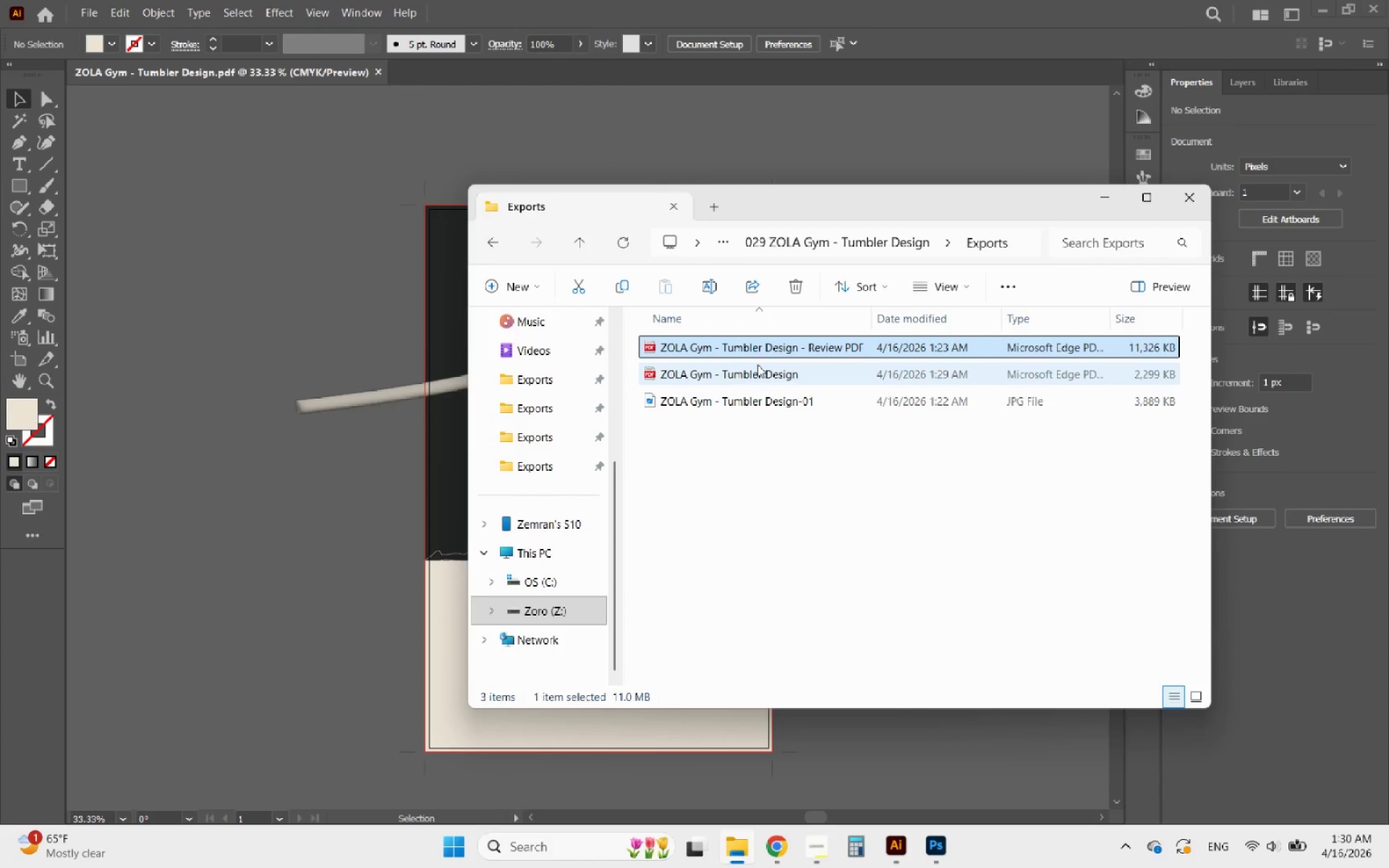 
key(Shift+Delete)
 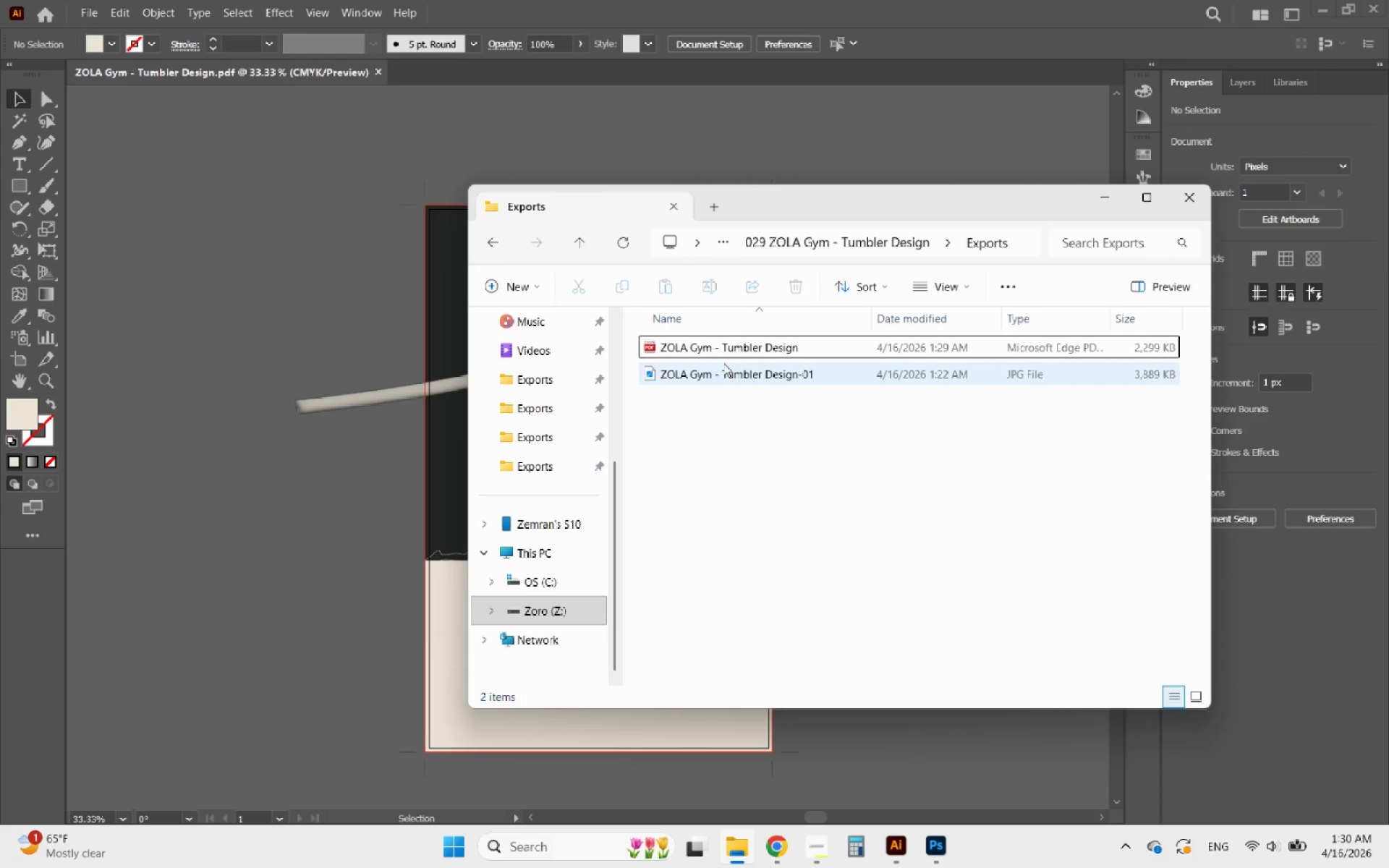 
left_click([783, 357])
 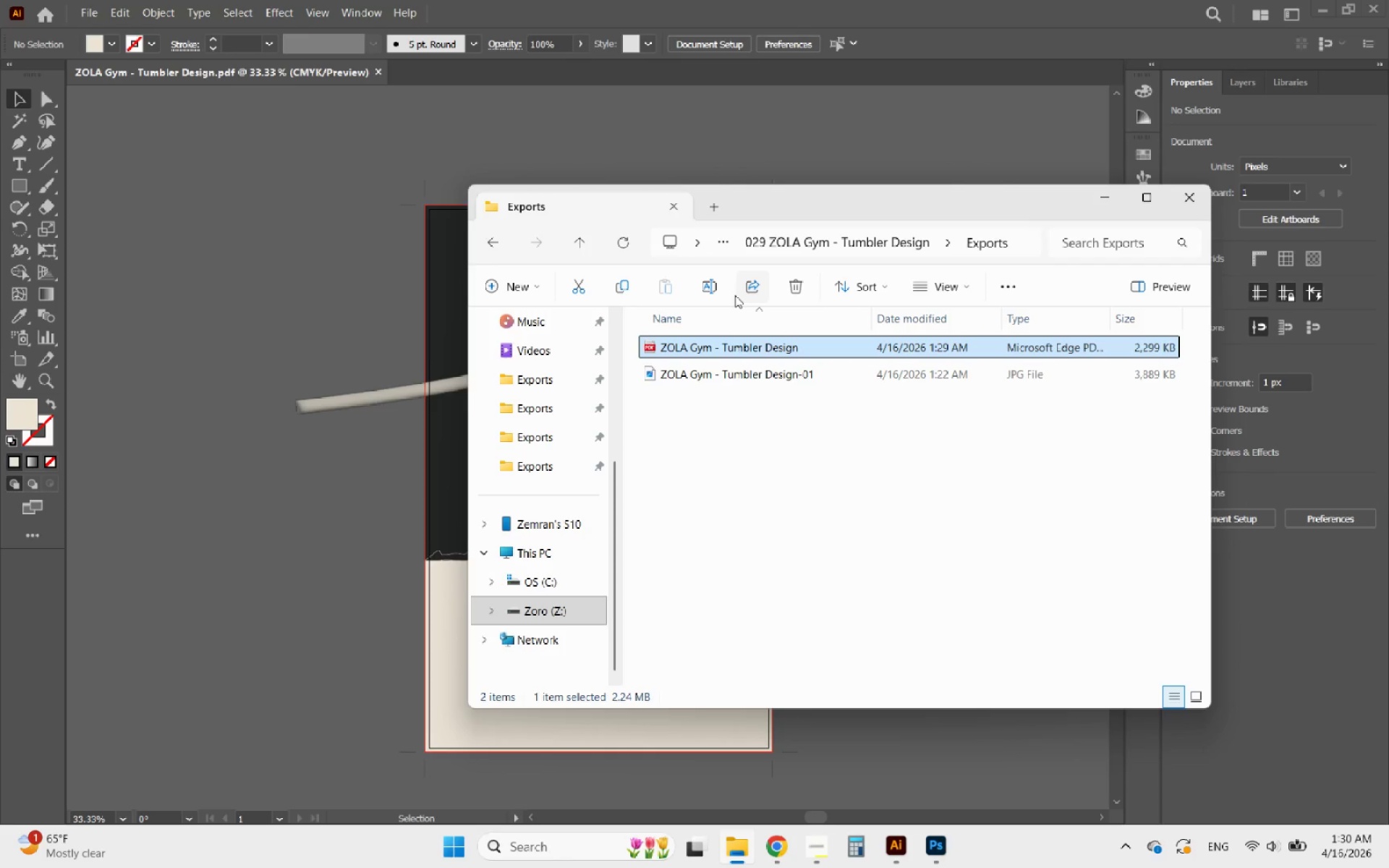 
left_click([713, 290])
 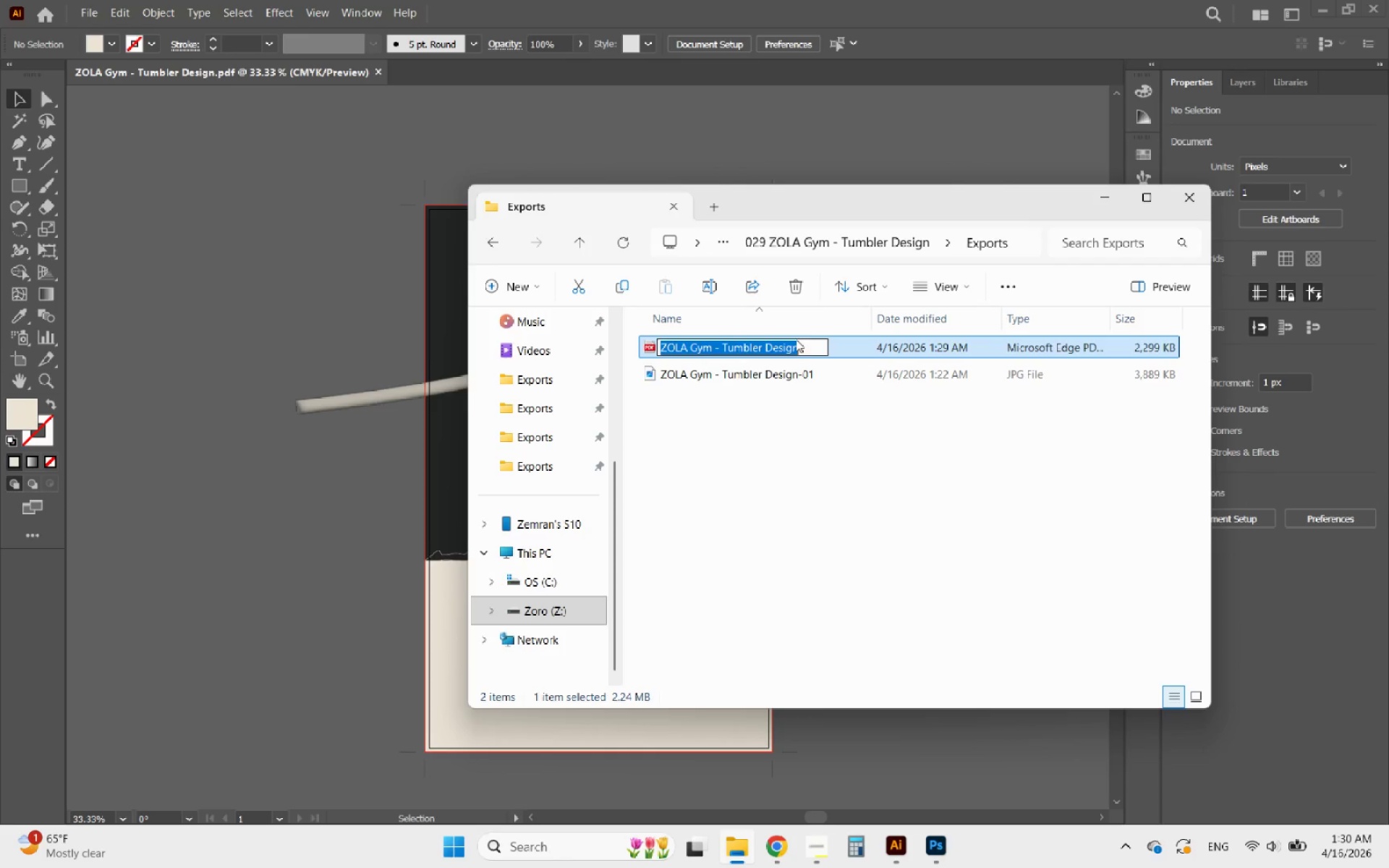 
left_click([815, 354])
 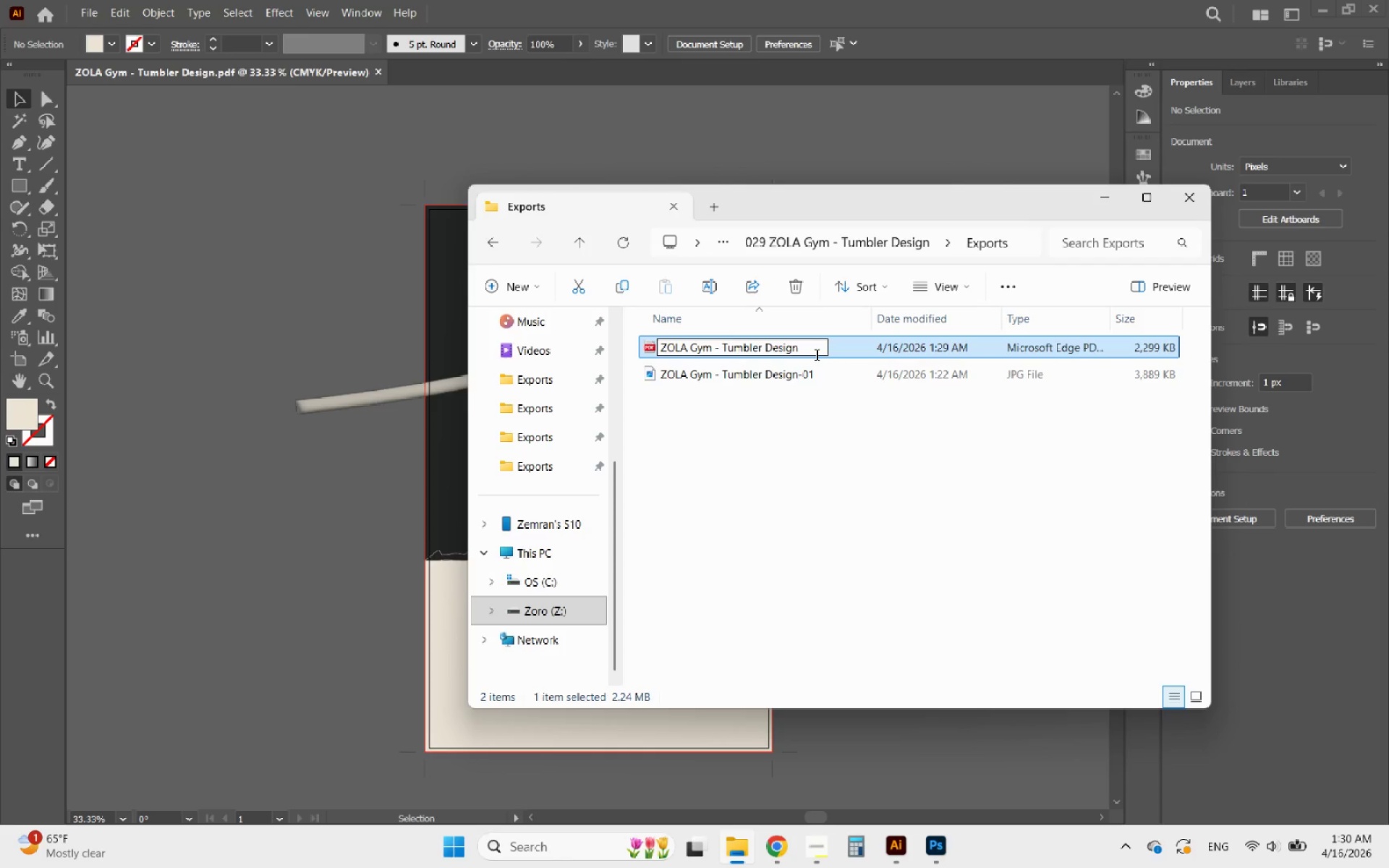 
key(Space)
 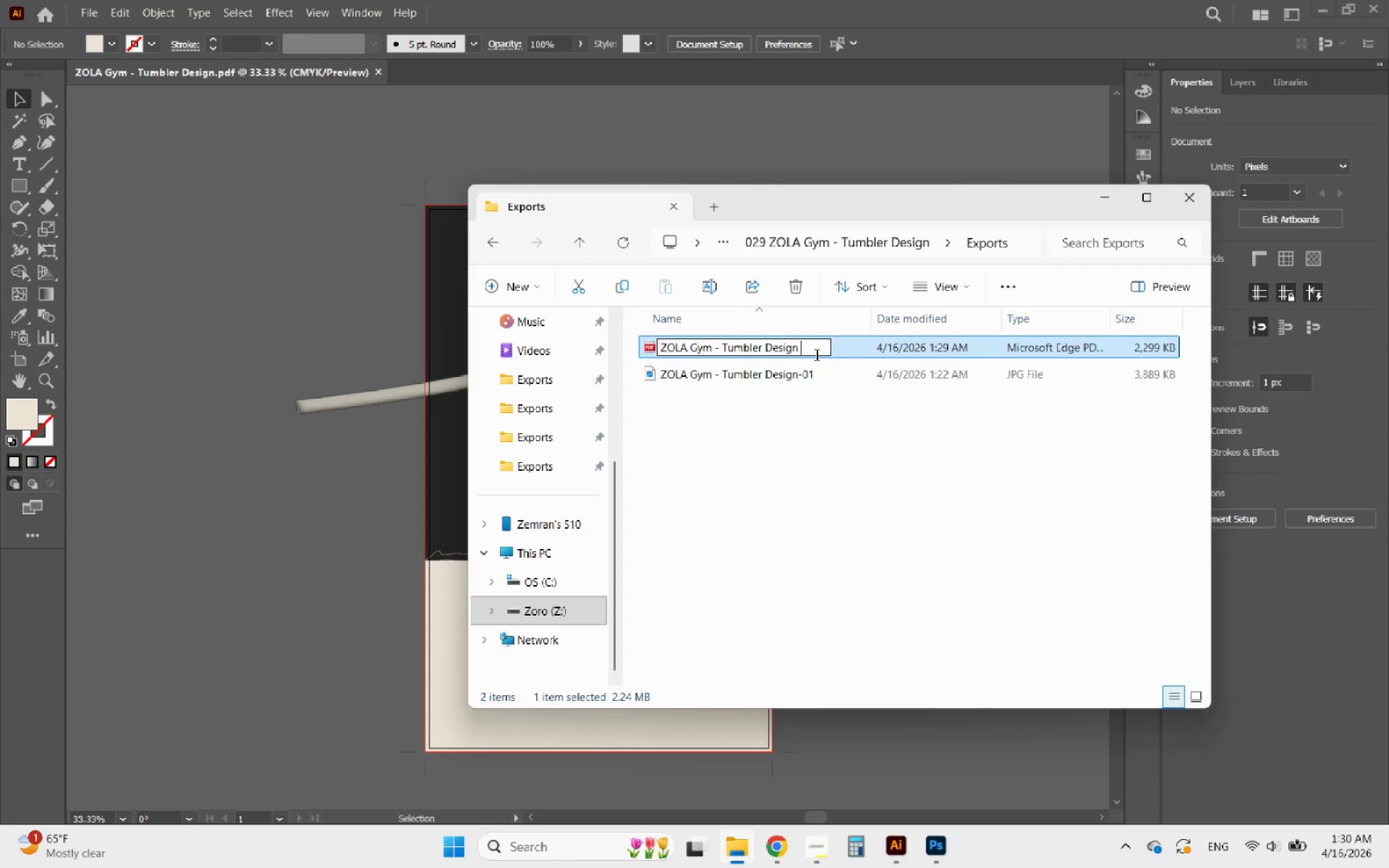 
key(Minus)
 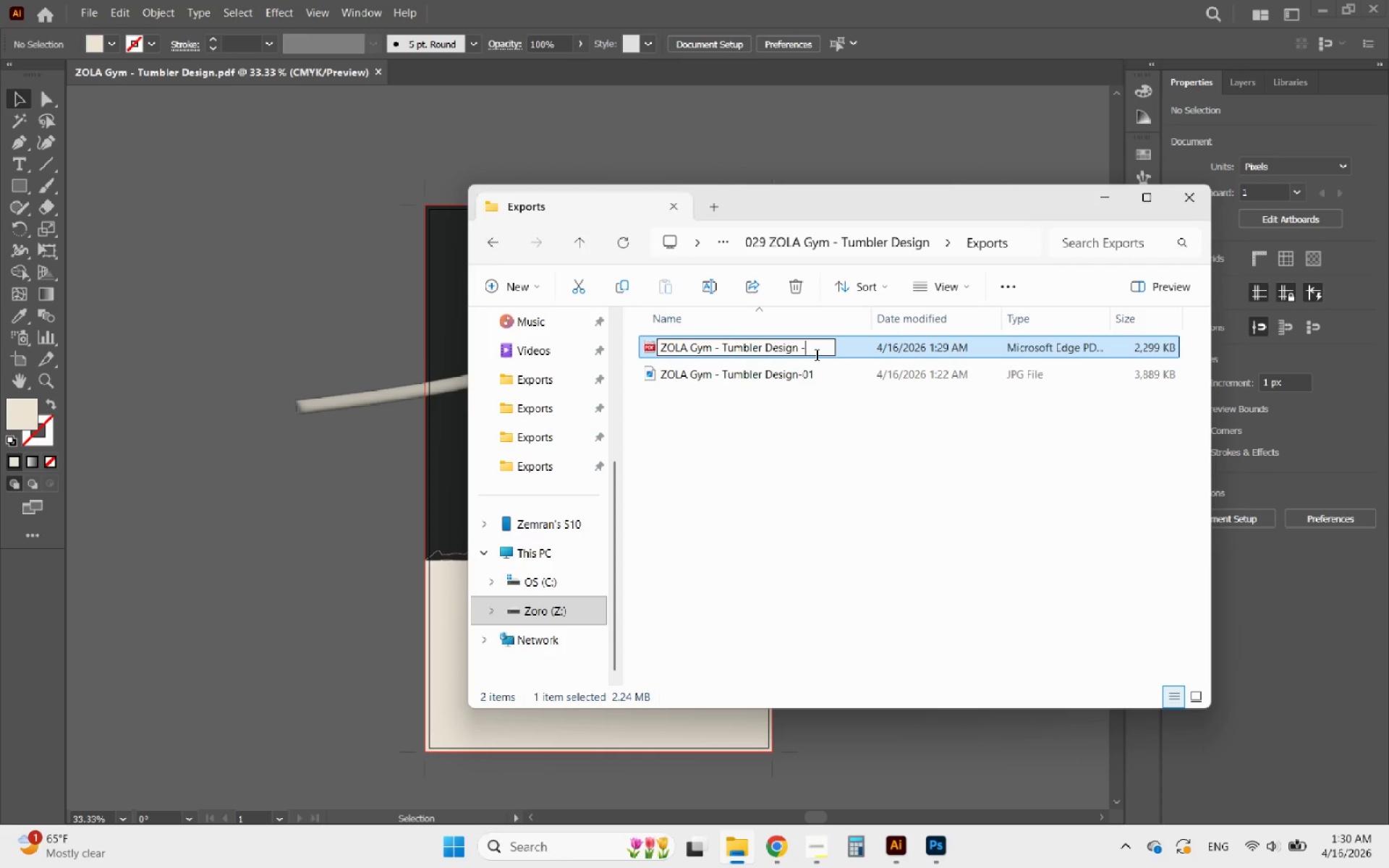 
hold_key(key=ControlLeft, duration=0.39)
 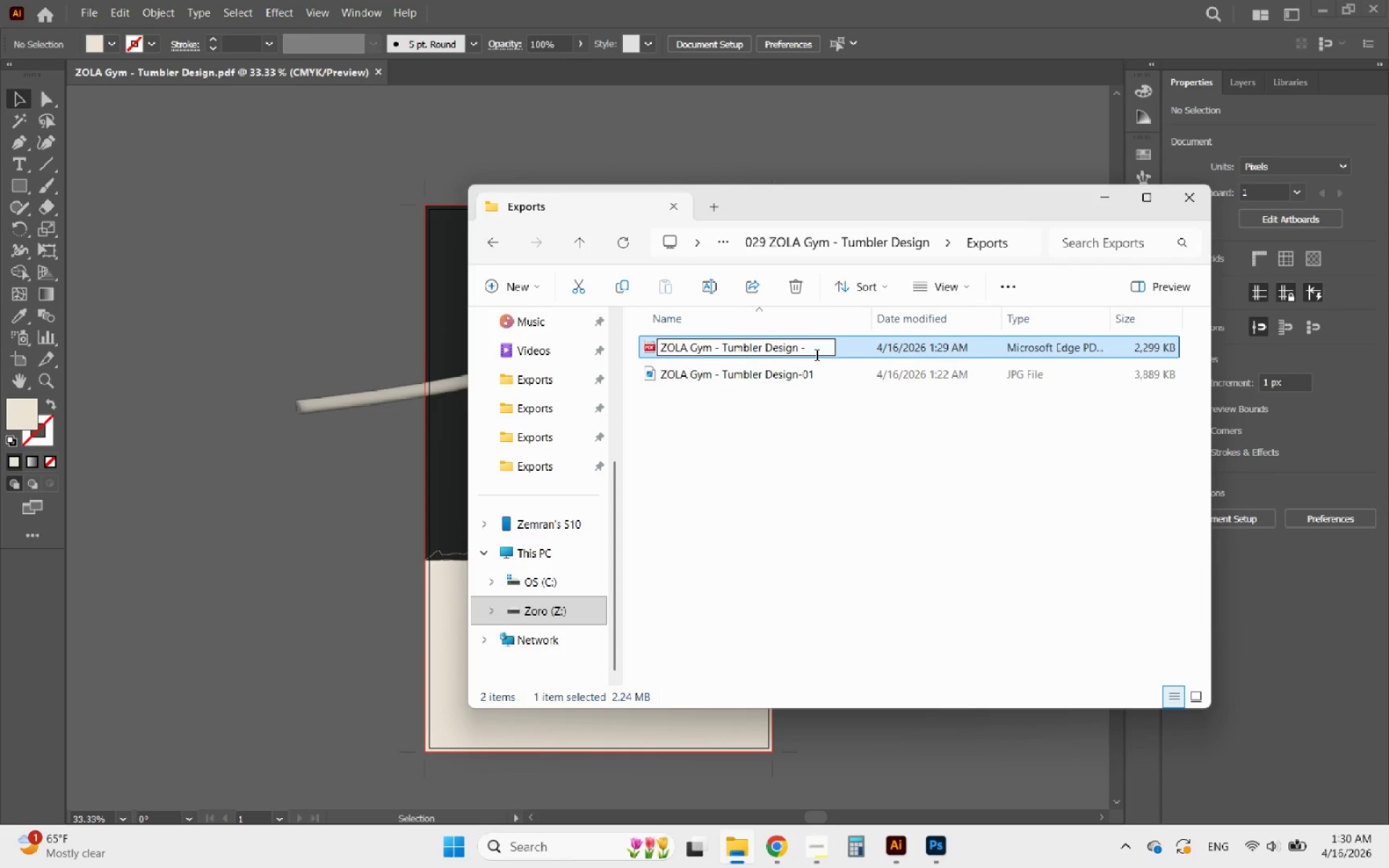 
key(Space)
 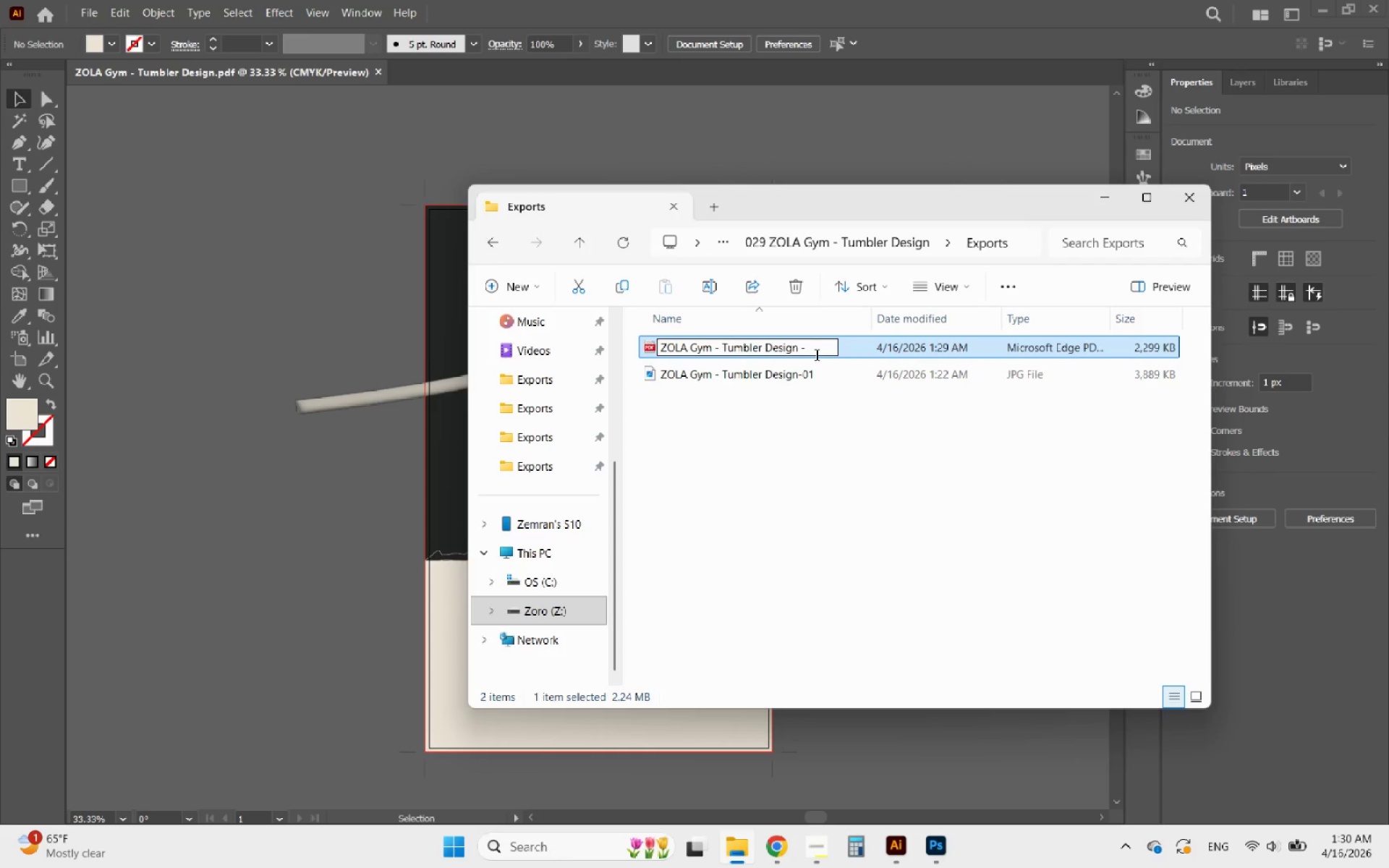 
key(Control+V)
 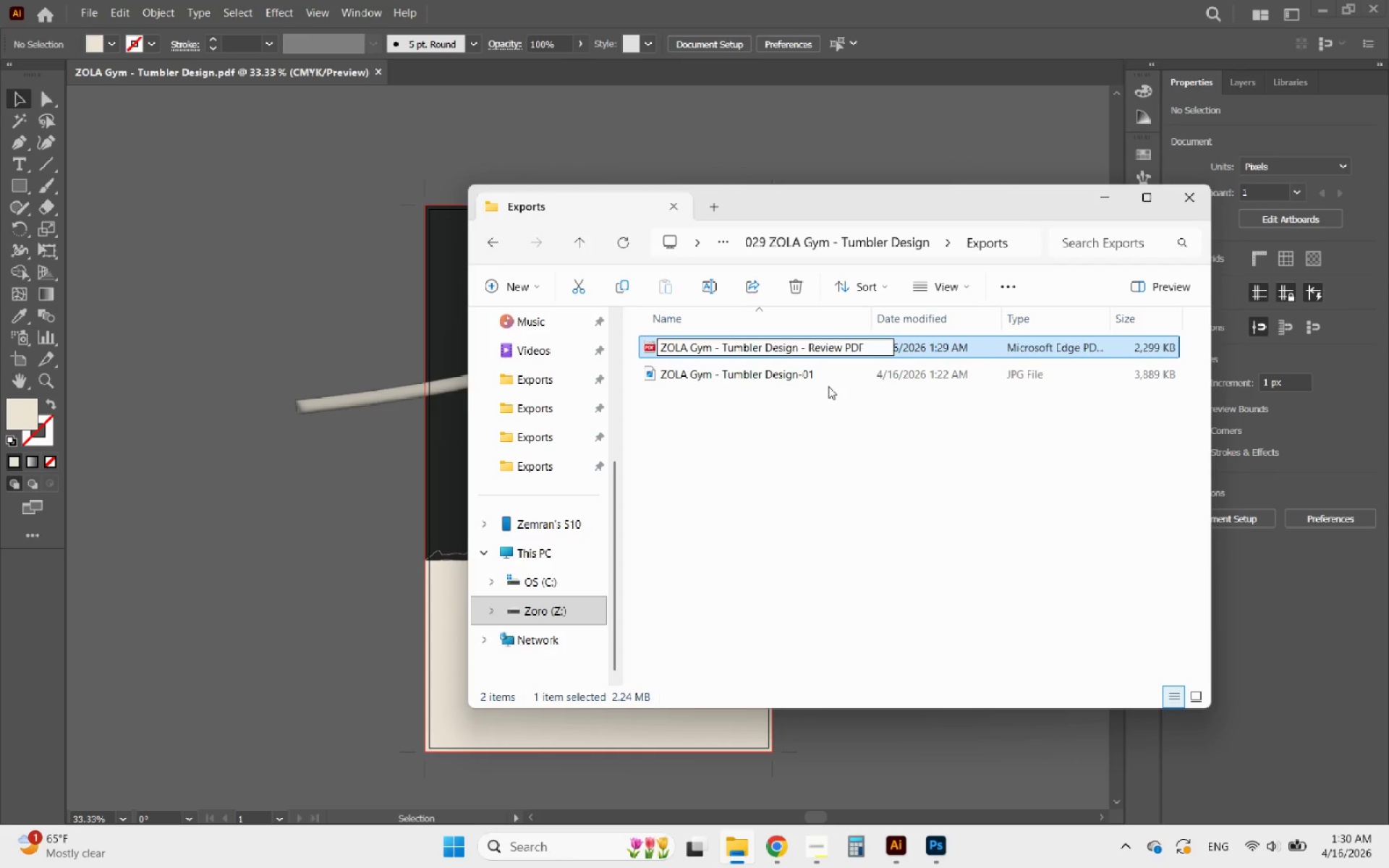 
left_click([828, 414])
 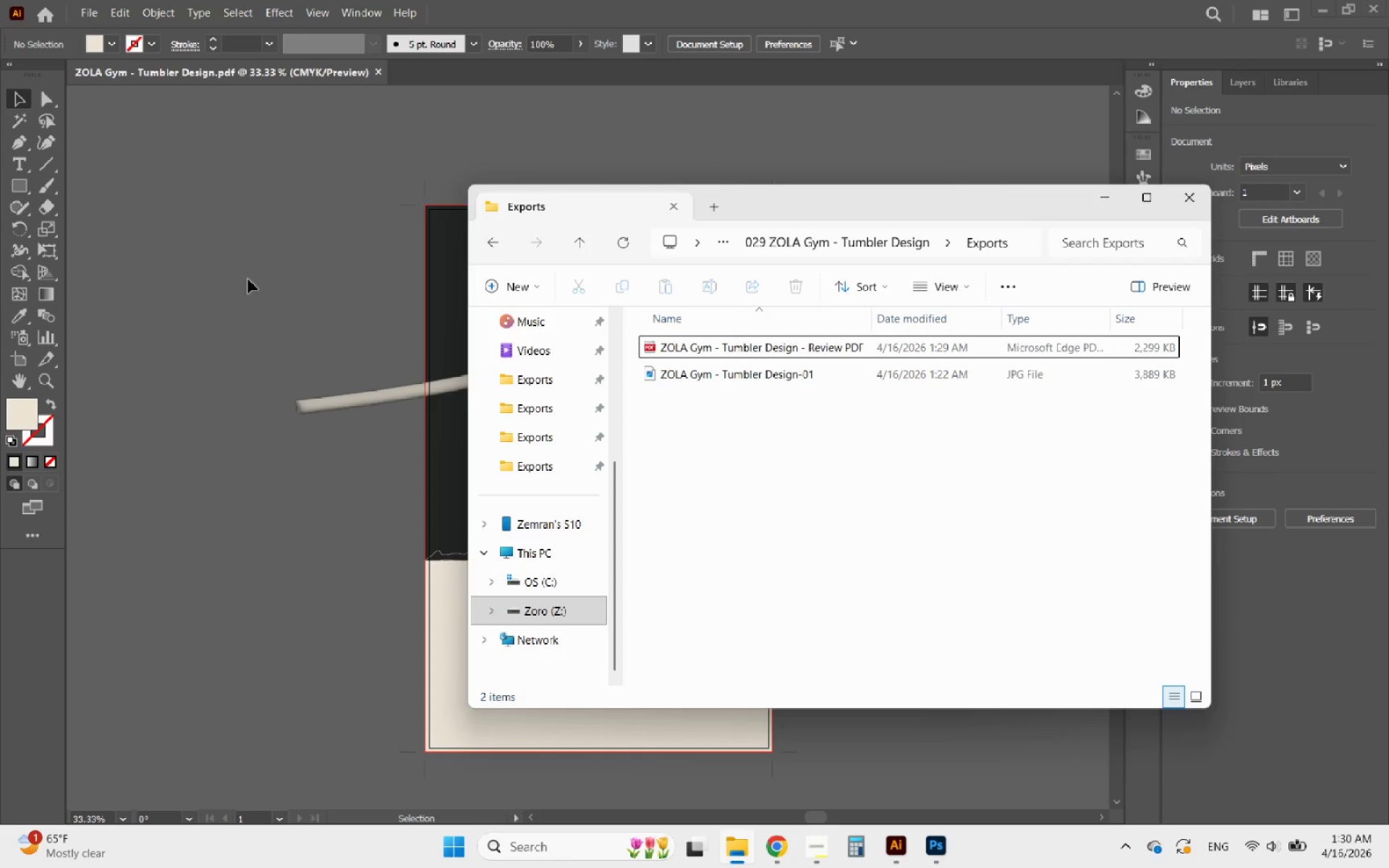 
left_click([247, 279])
 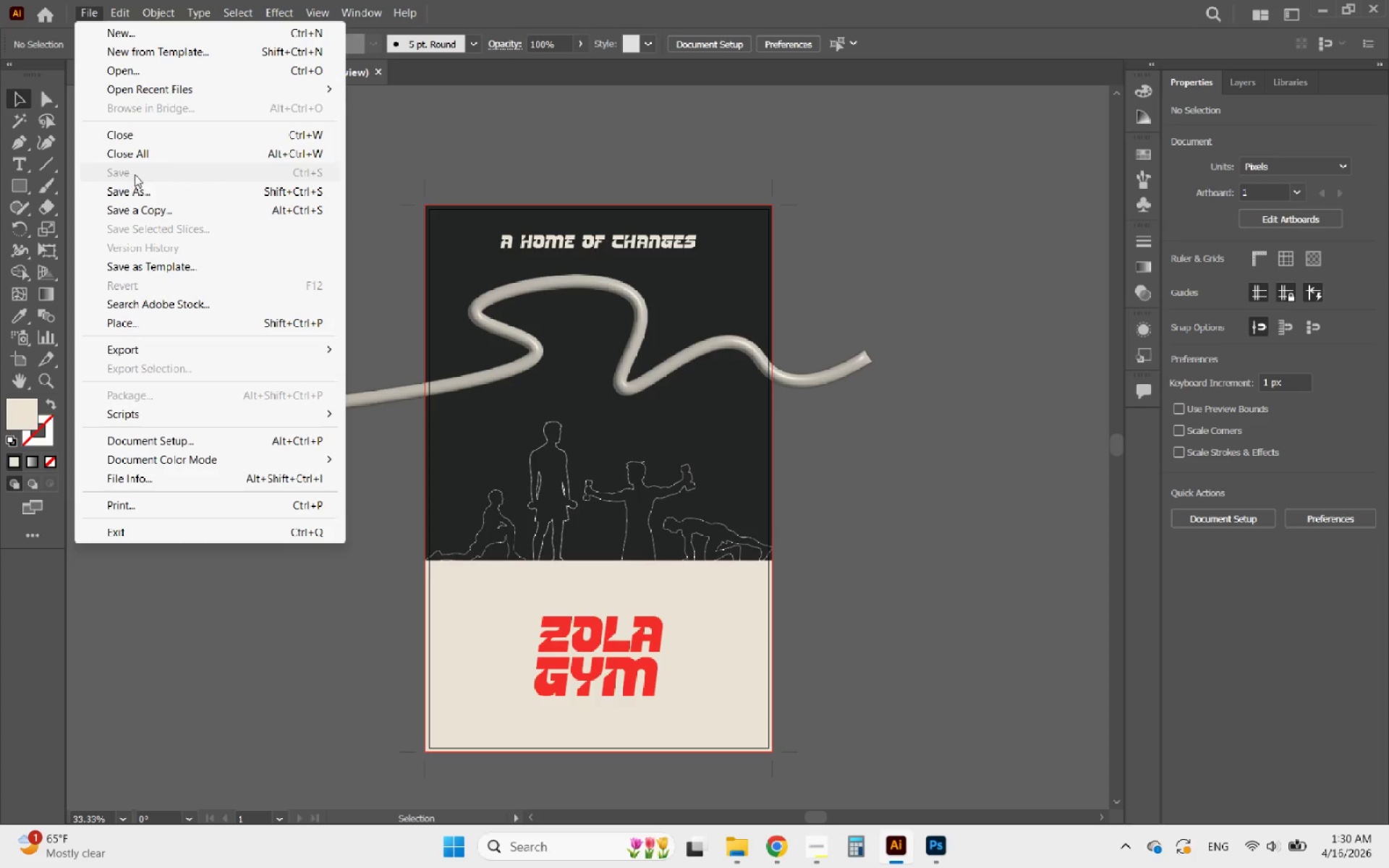 
left_click([522, 179])
 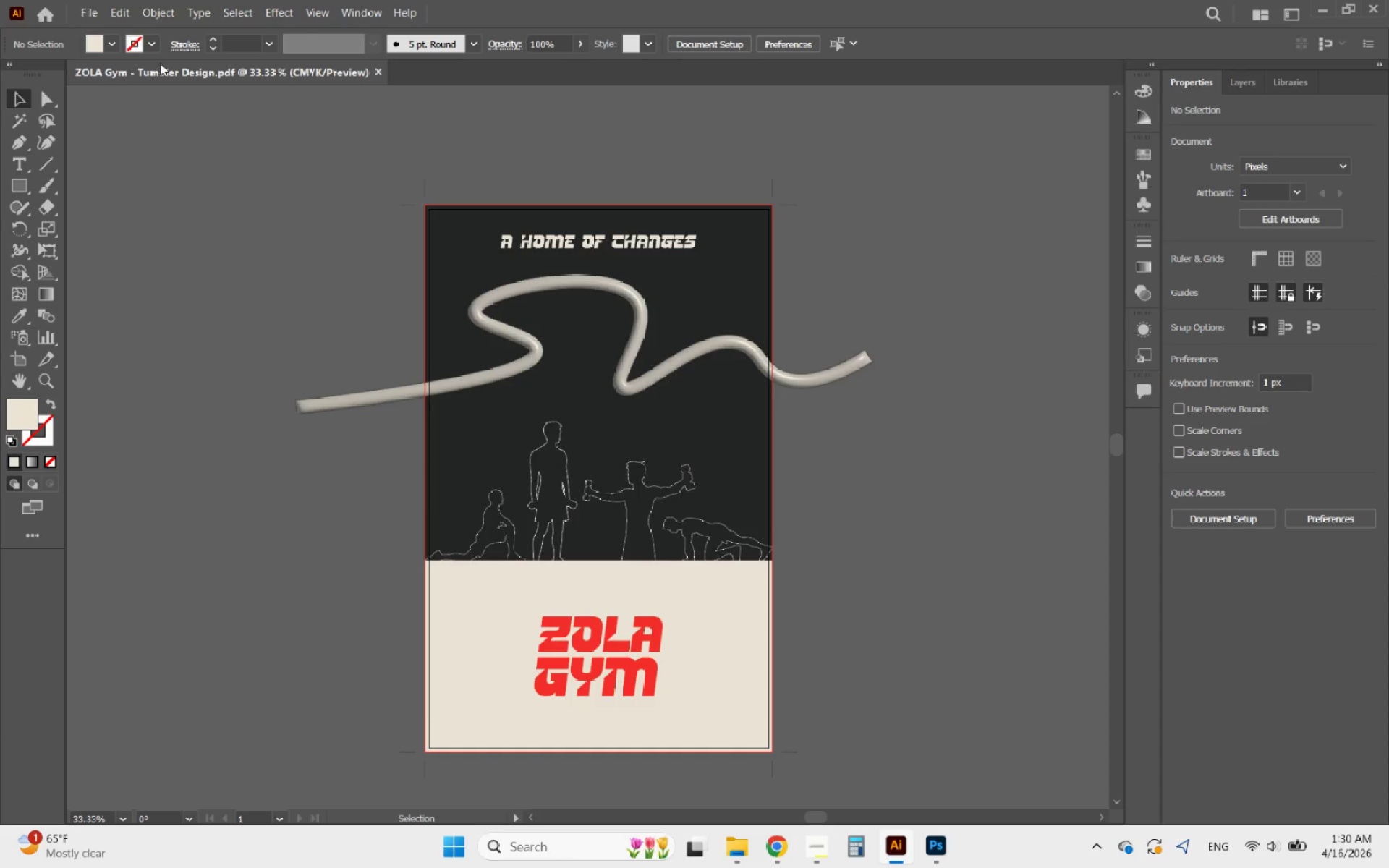 
left_click([88, 9])
 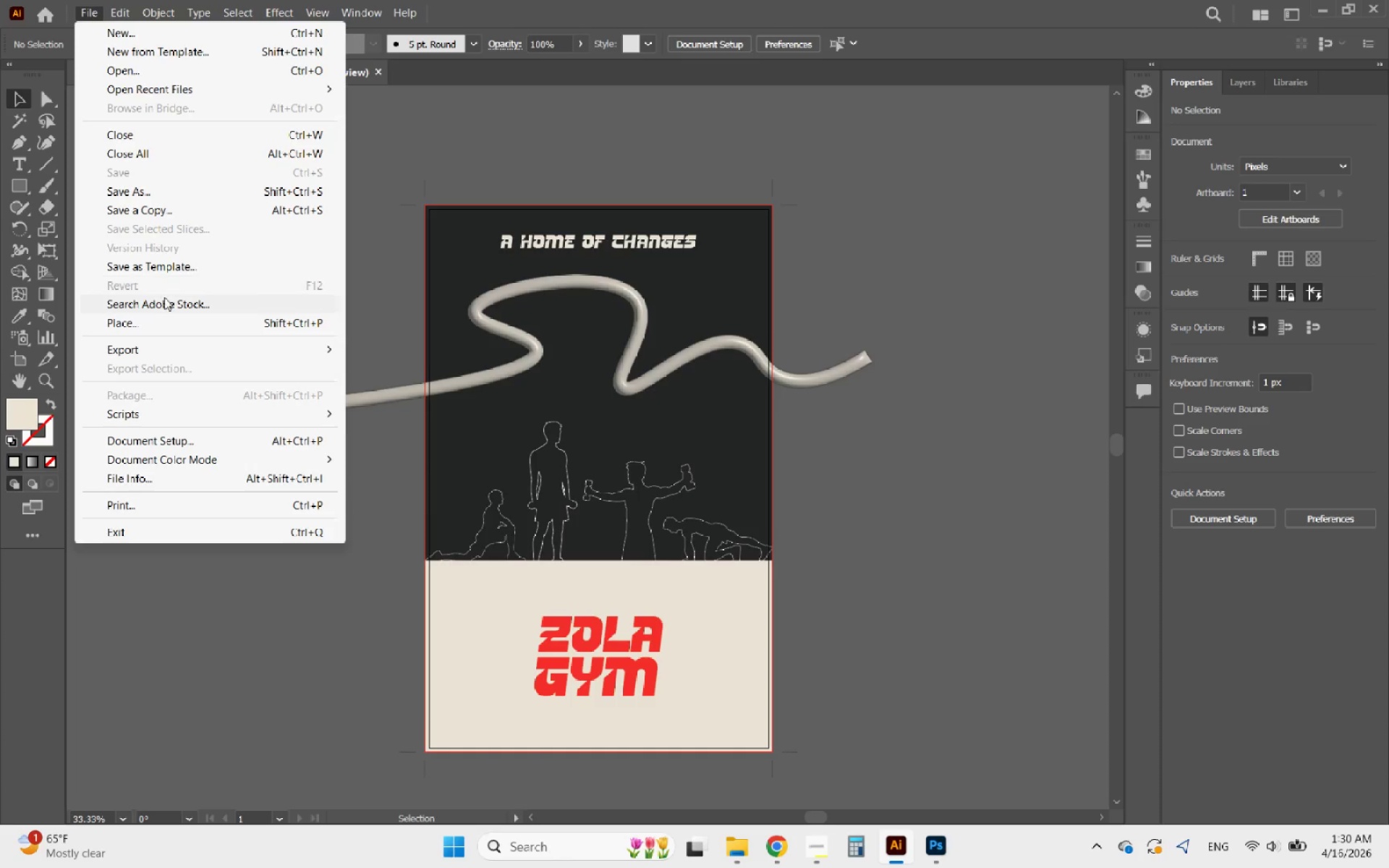 
left_click([132, 347])
 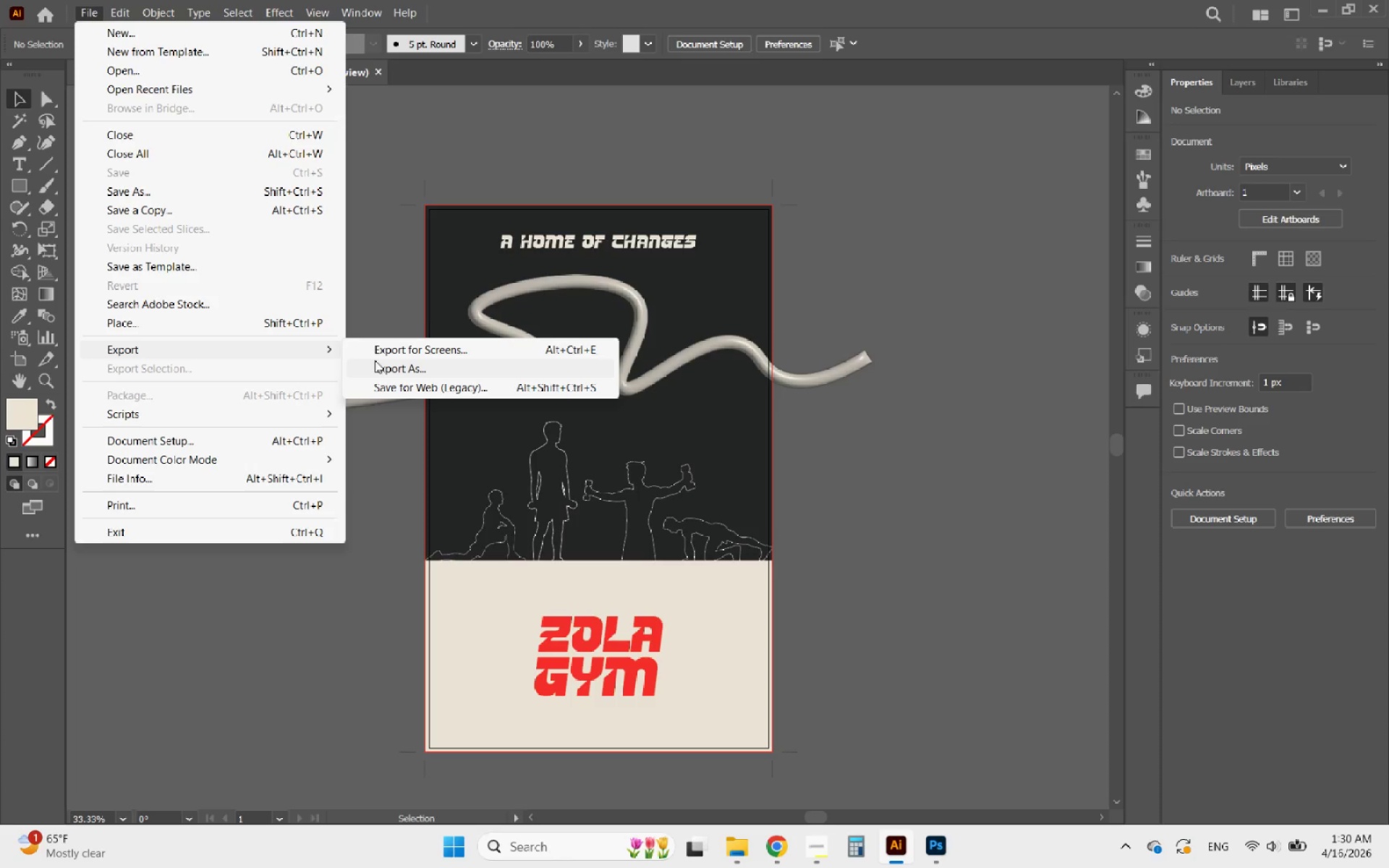 
left_click([389, 366])
 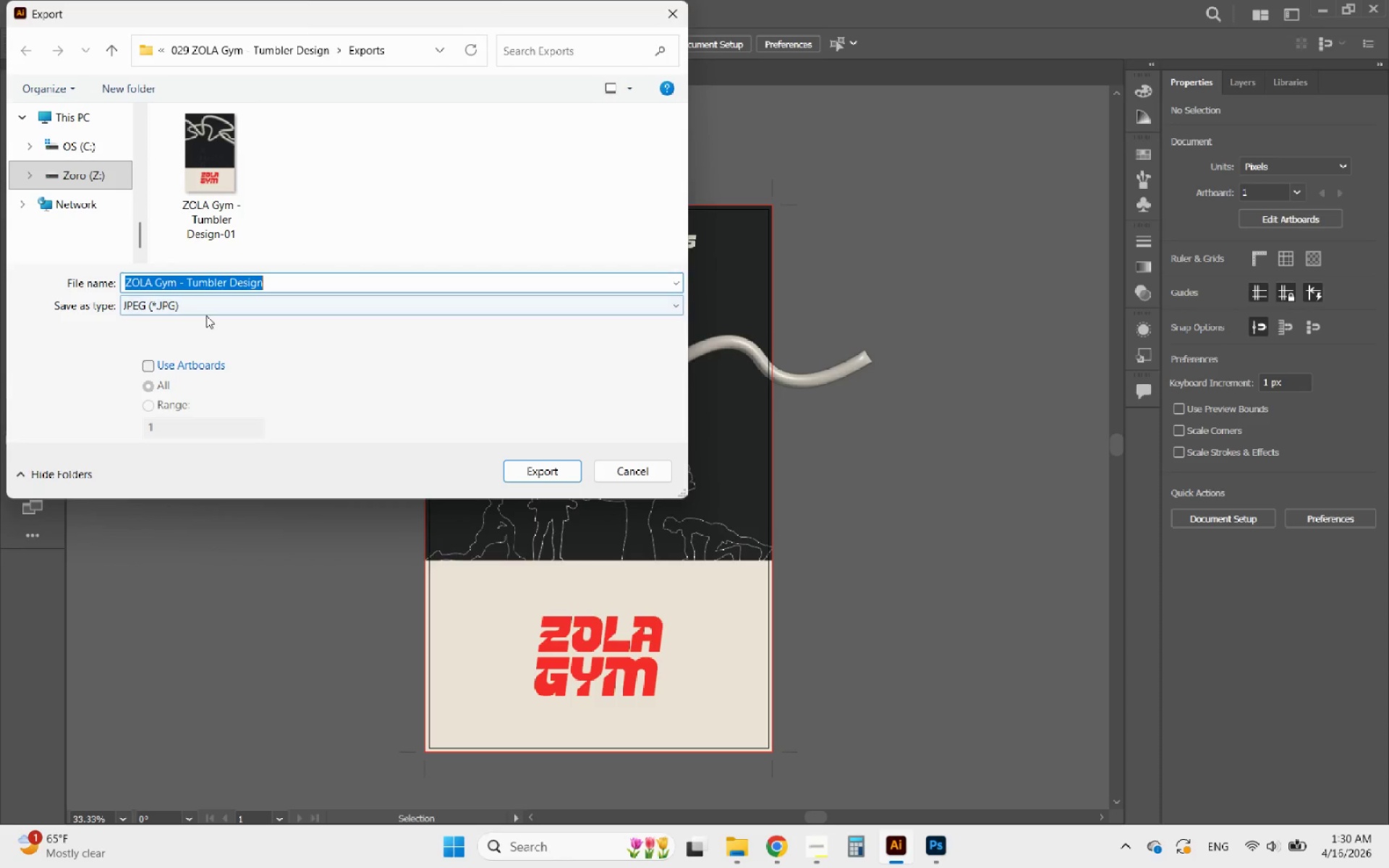 
left_click([177, 367])
 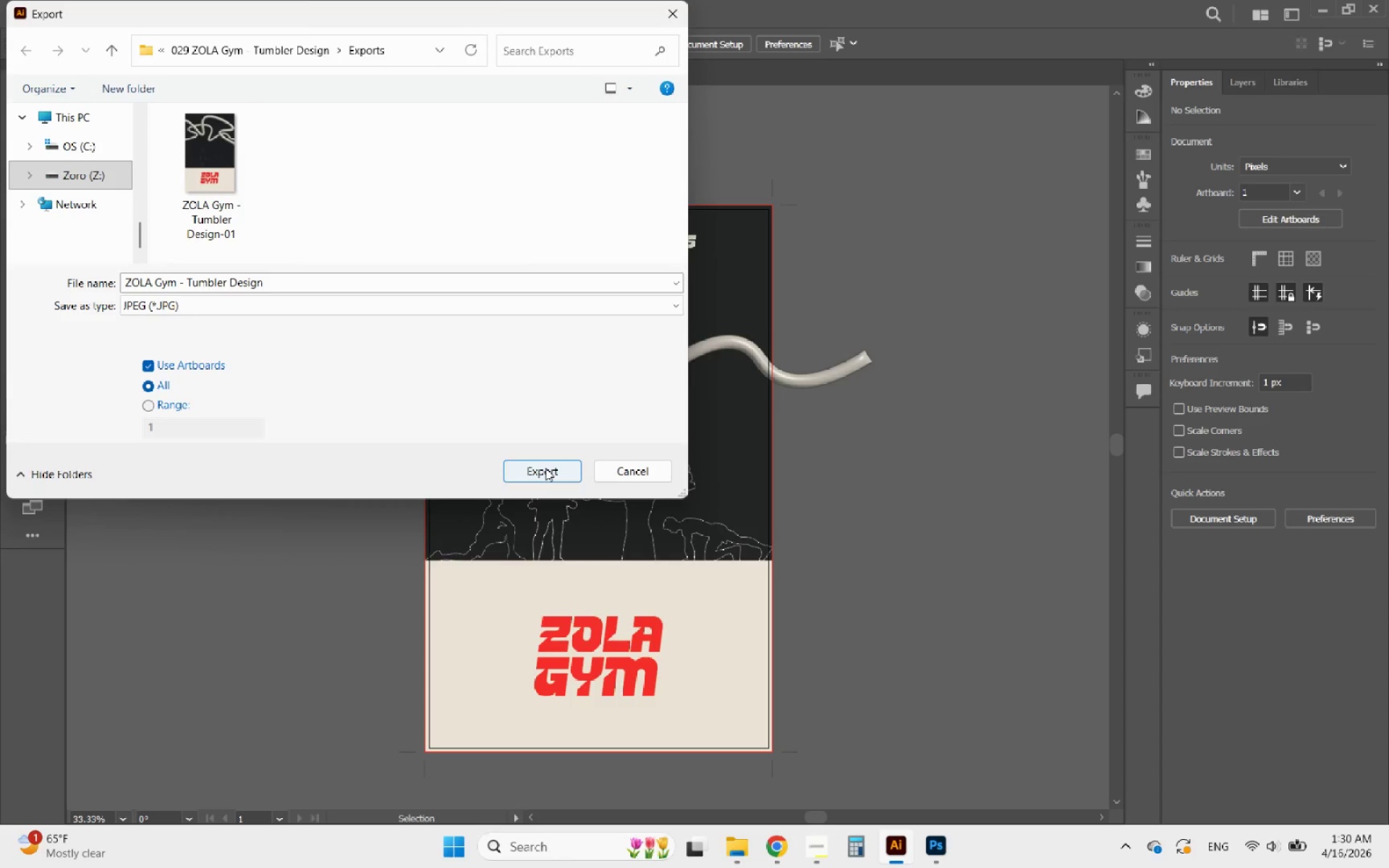 
left_click([546, 469])
 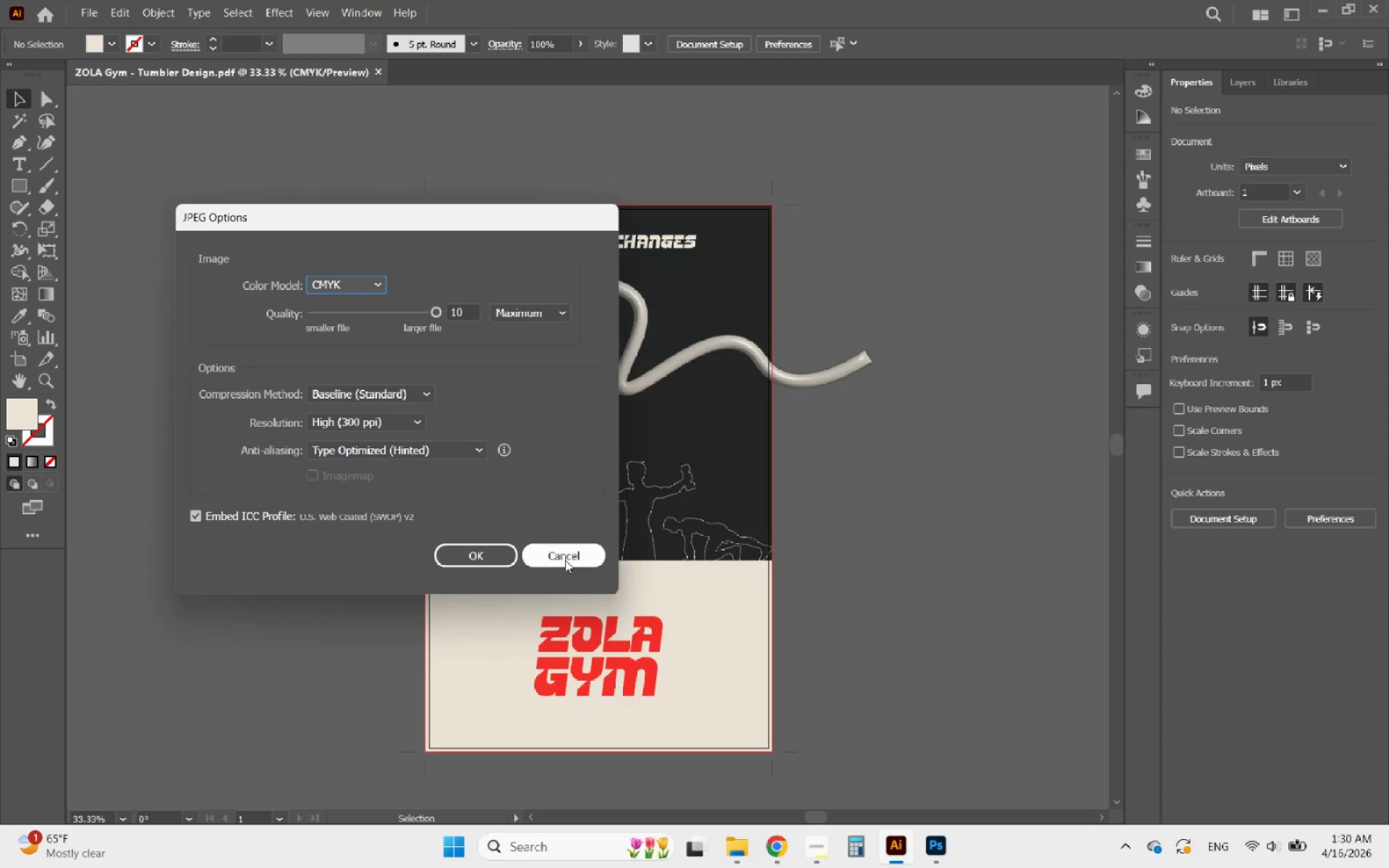 
left_click([495, 559])
 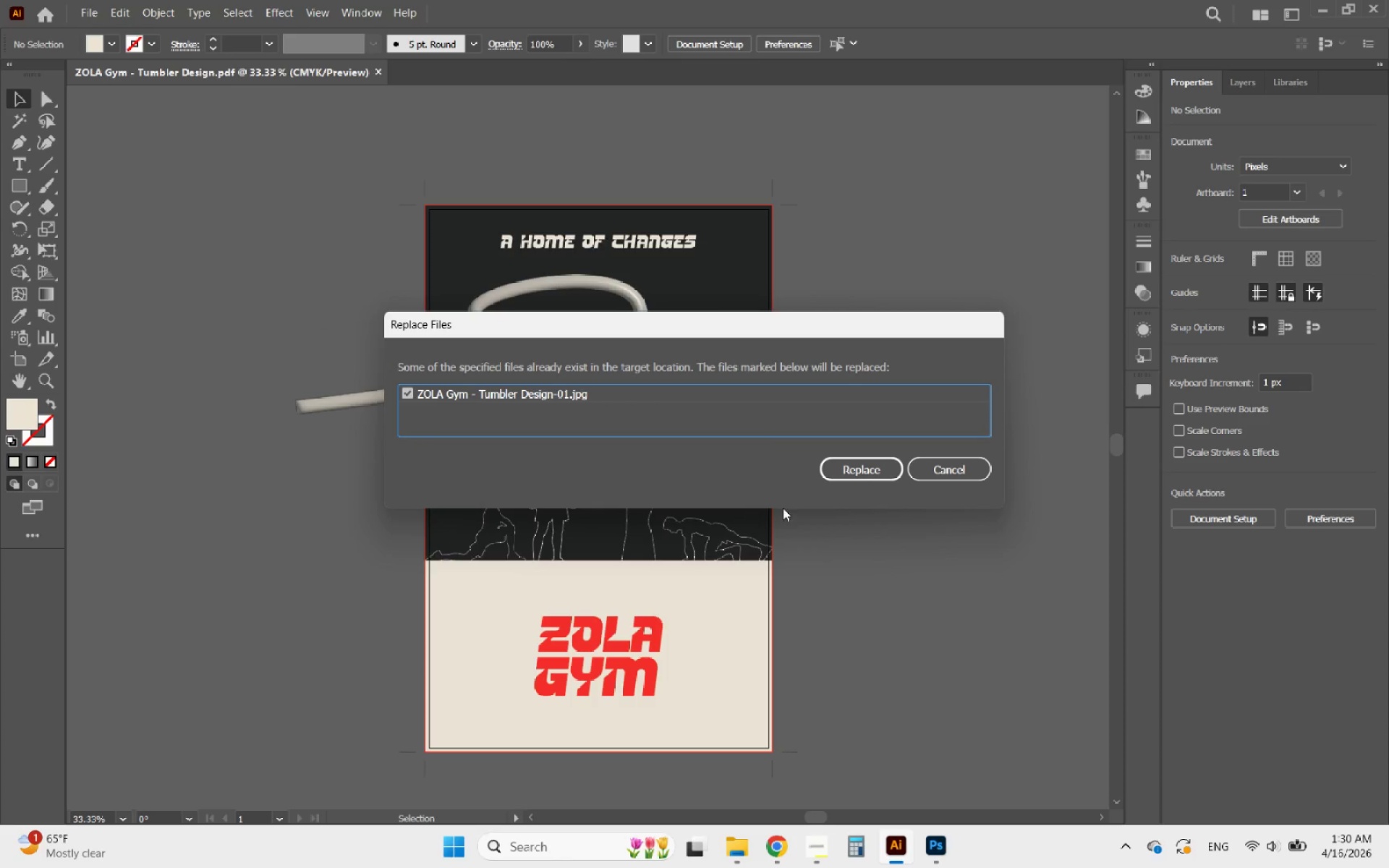 
left_click([833, 475])
 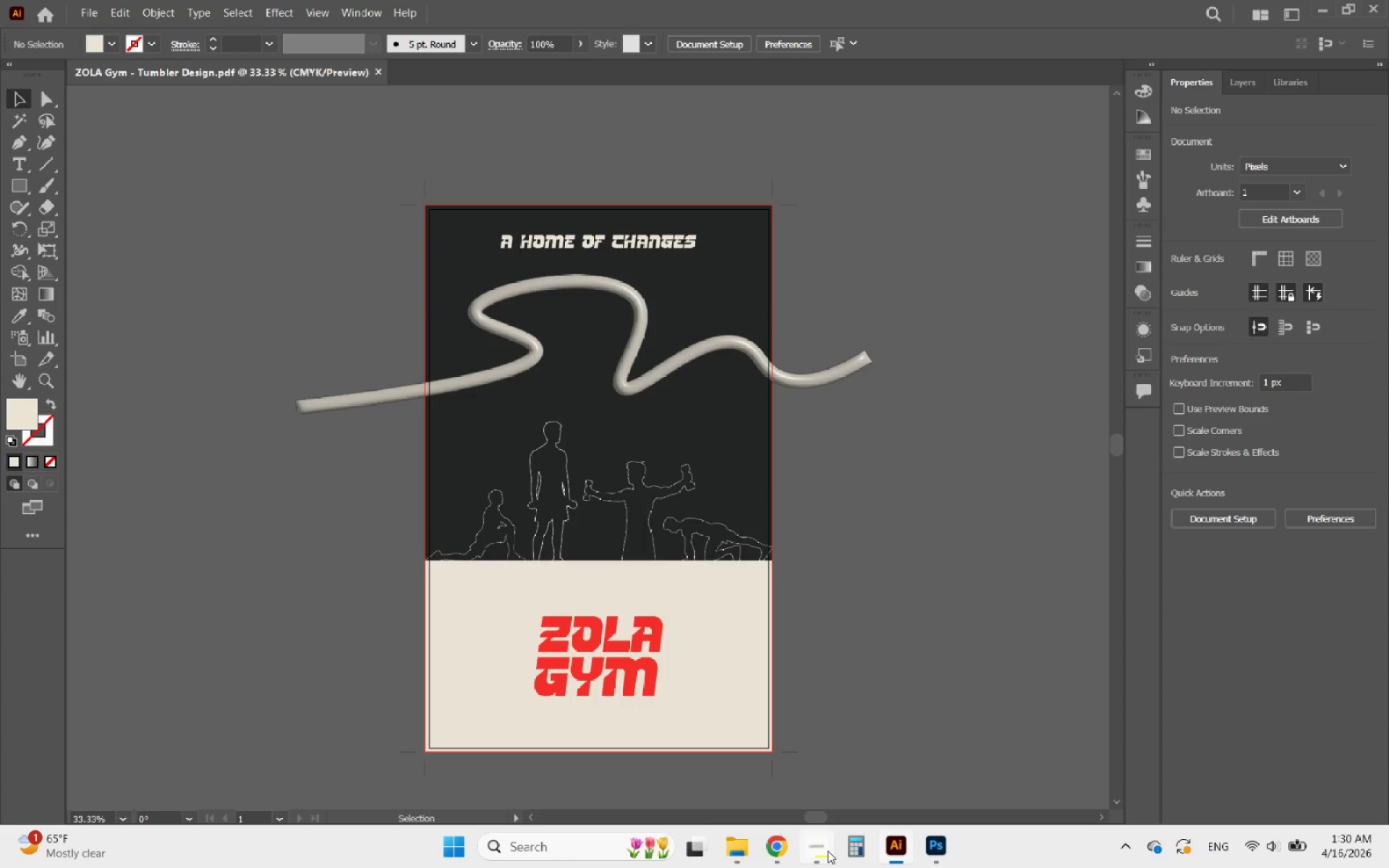 
left_click([820, 852])